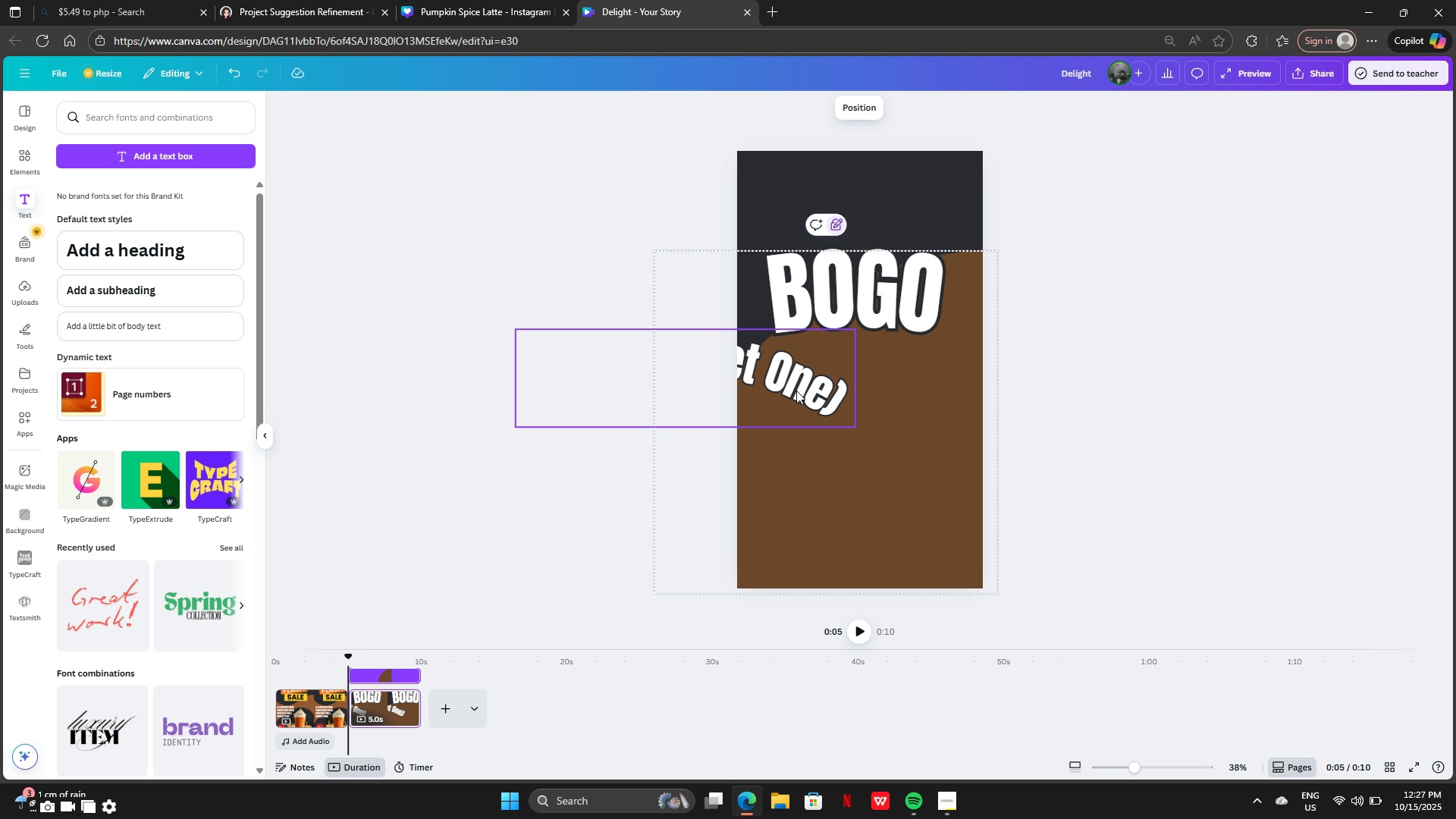 
left_click_drag(start_coordinate=[795, 390], to_coordinate=[990, 378])
 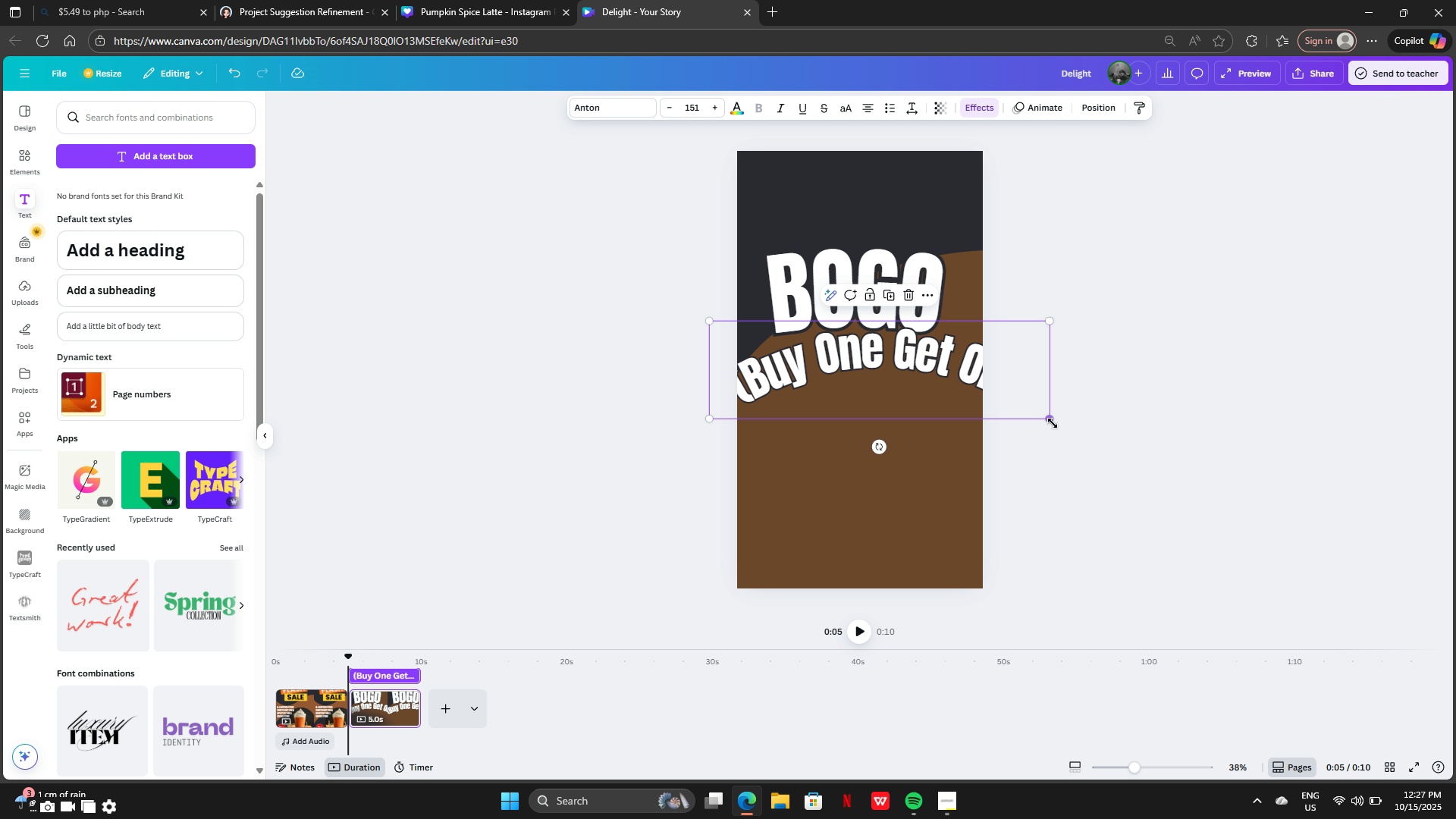 
left_click_drag(start_coordinate=[1053, 420], to_coordinate=[903, 350])
 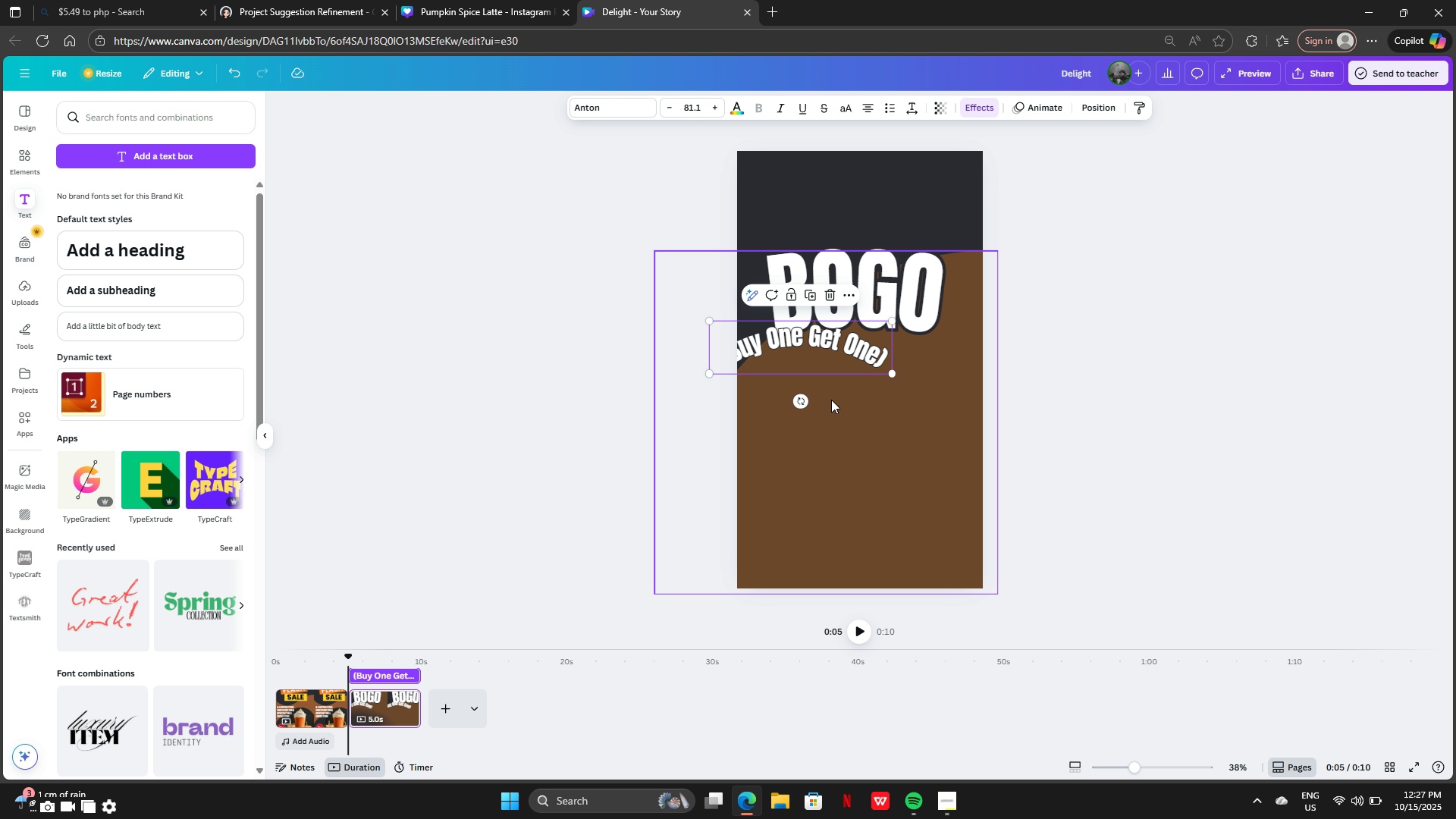 
left_click_drag(start_coordinate=[837, 354], to_coordinate=[886, 358])
 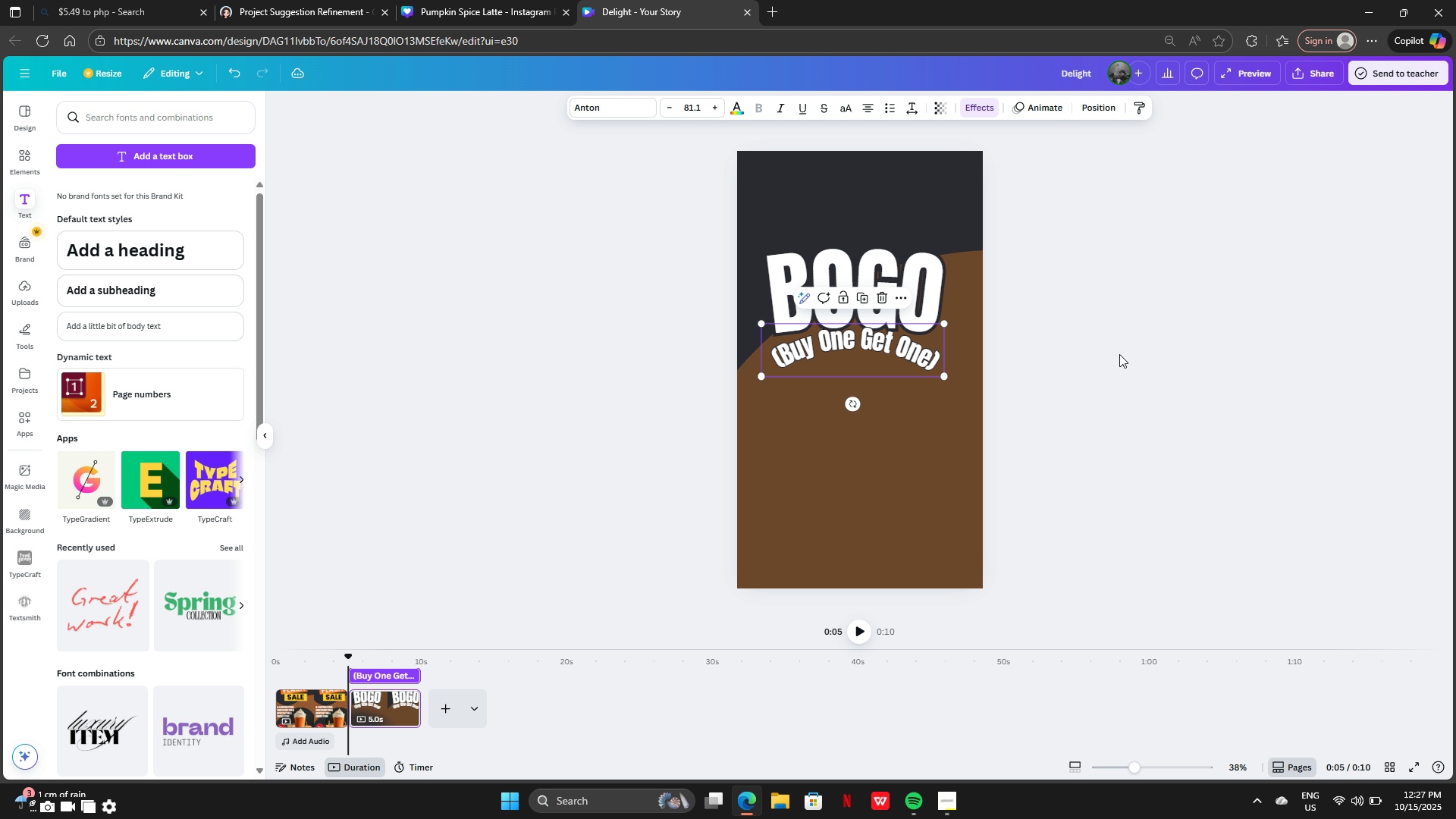 
left_click([1119, 354])
 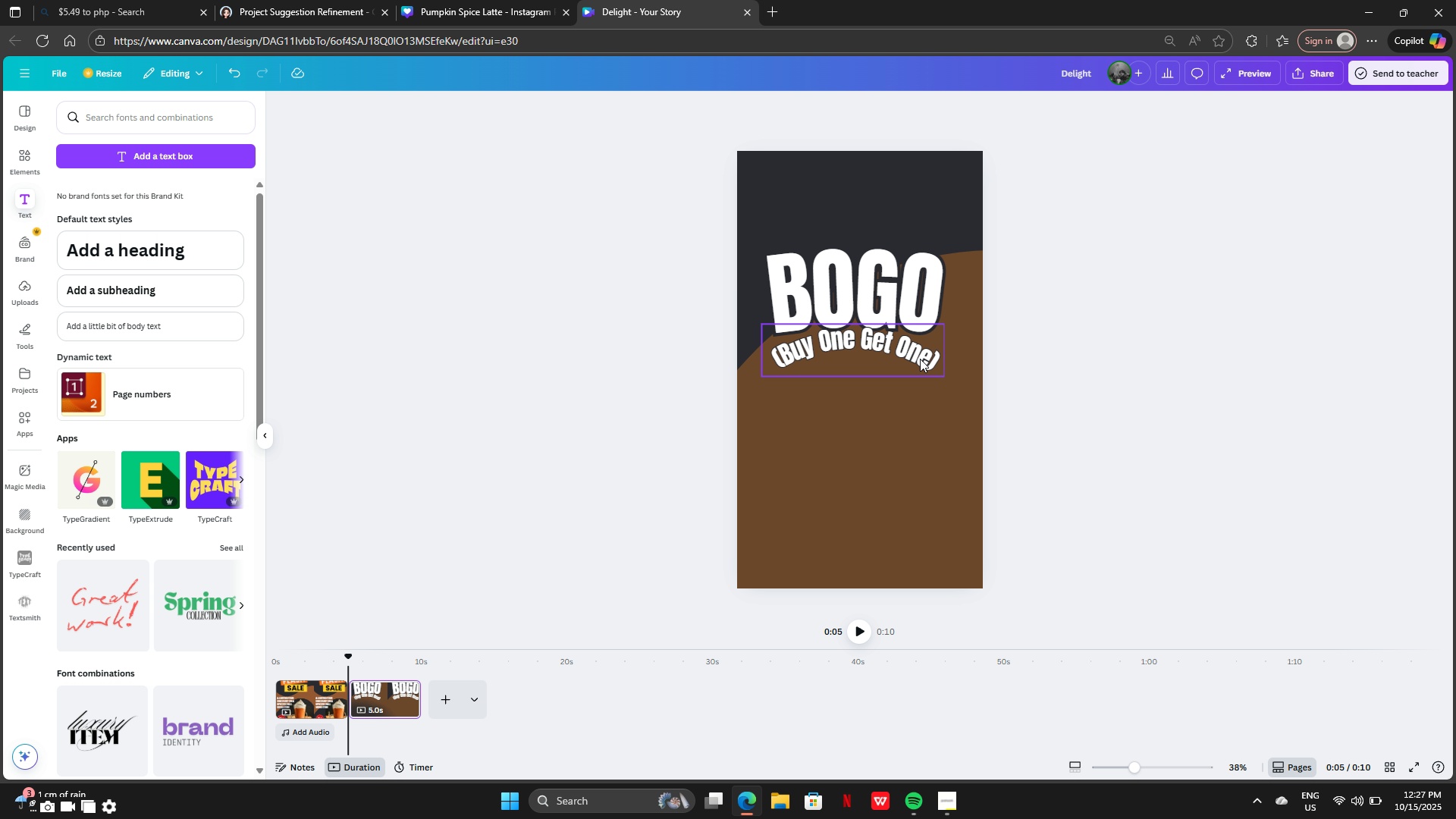 
left_click_drag(start_coordinate=[908, 354], to_coordinate=[905, 362])
 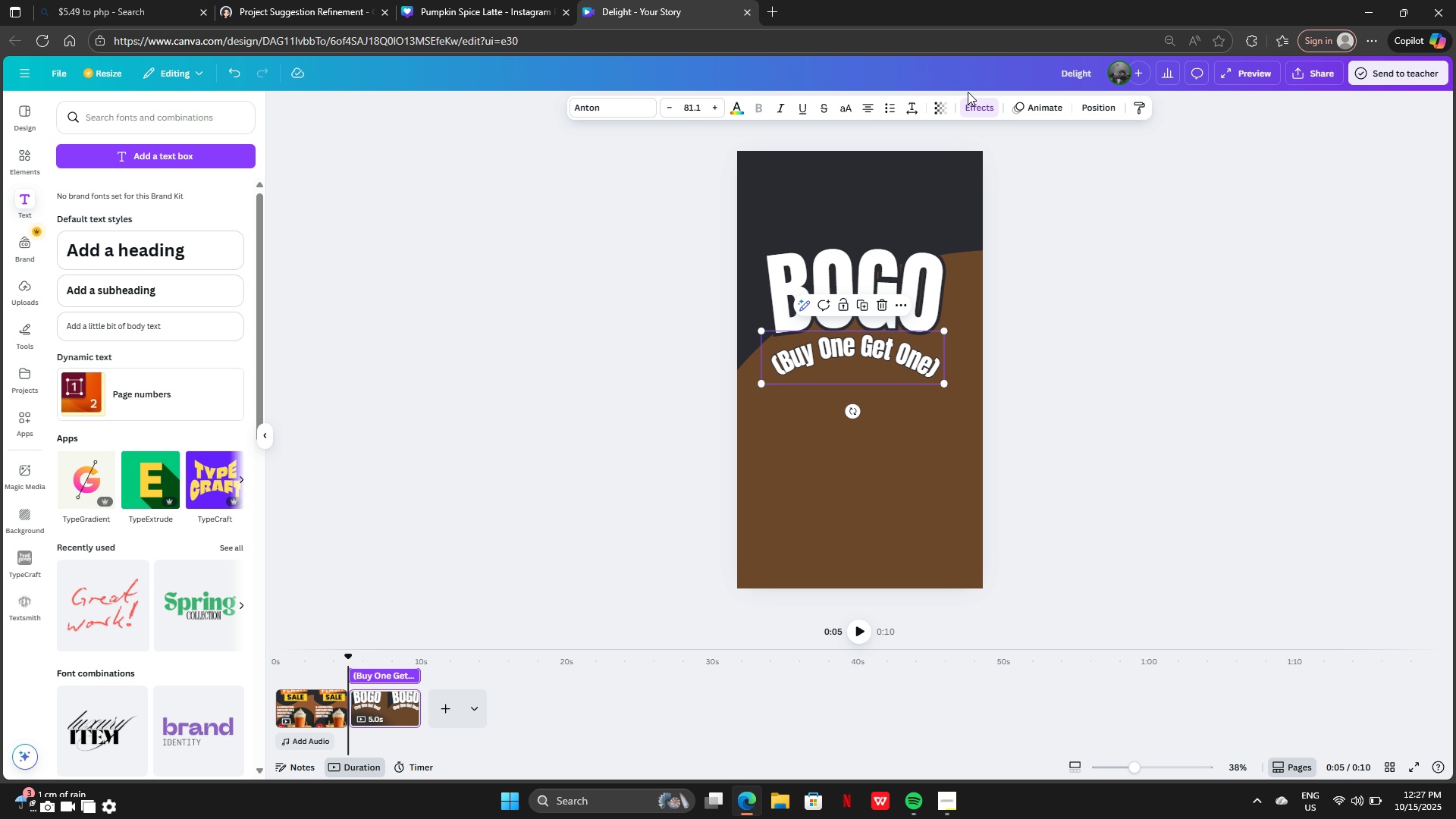 
left_click([984, 113])
 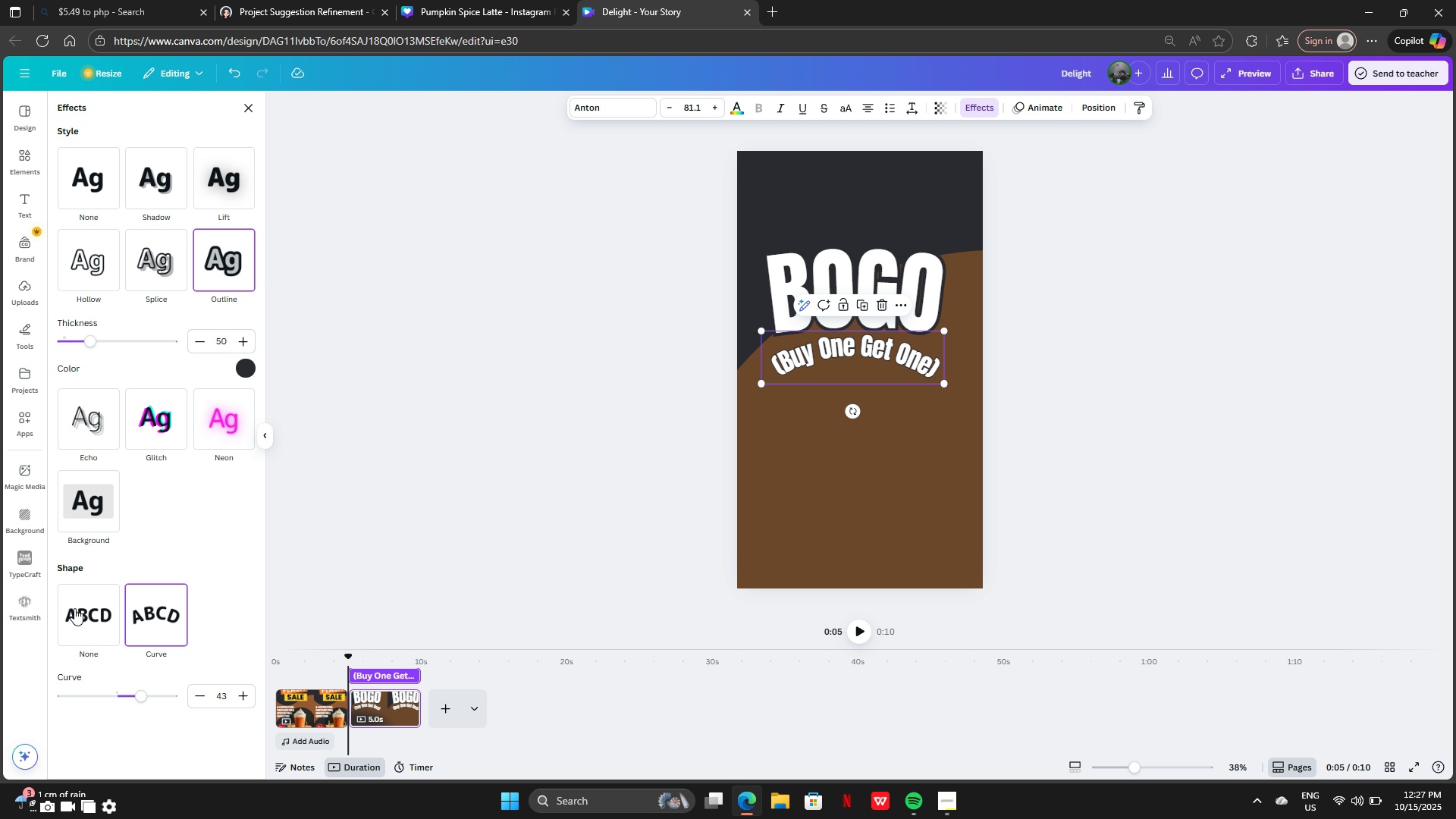 
left_click([82, 607])
 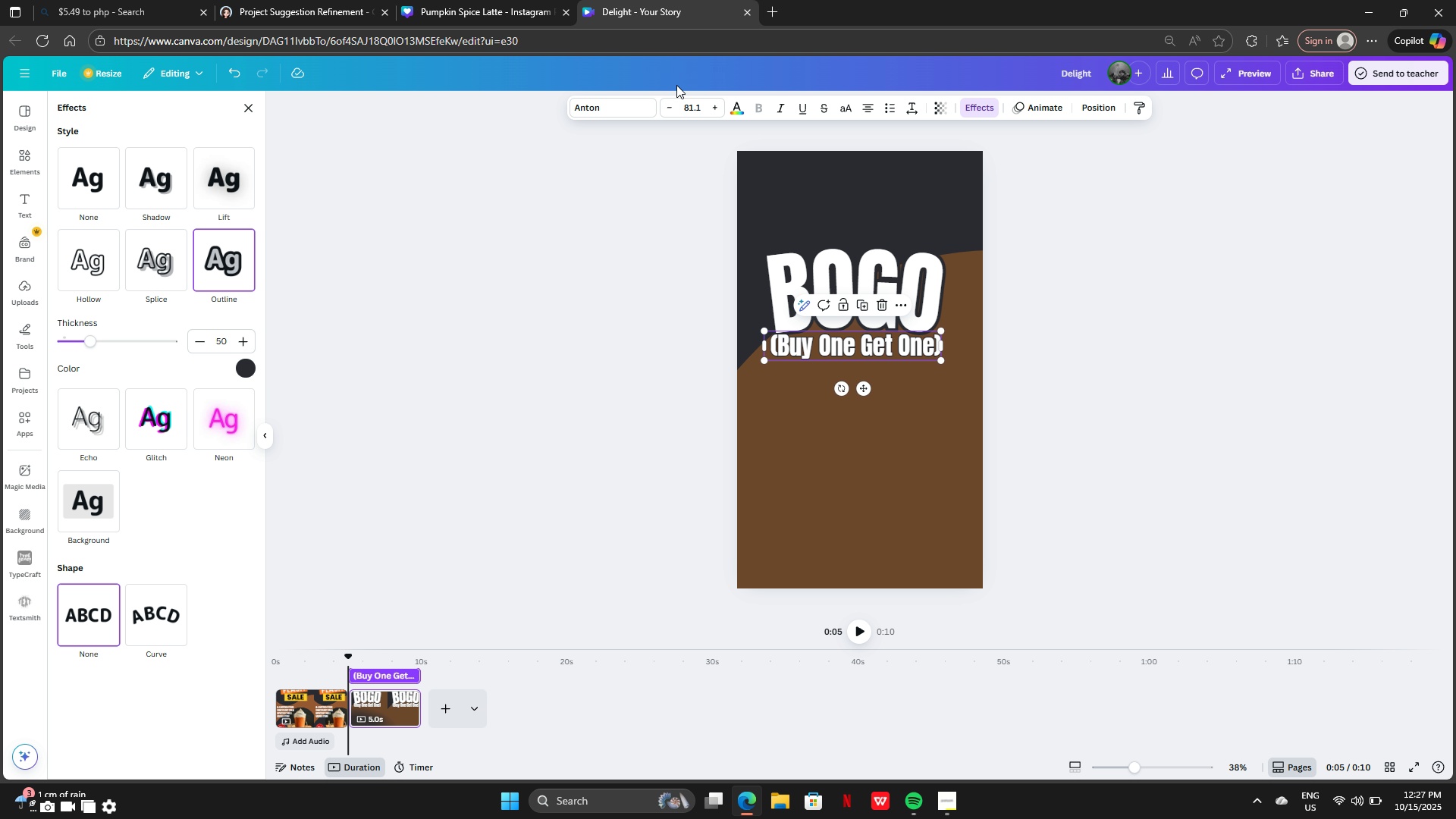 
left_click([617, 105])
 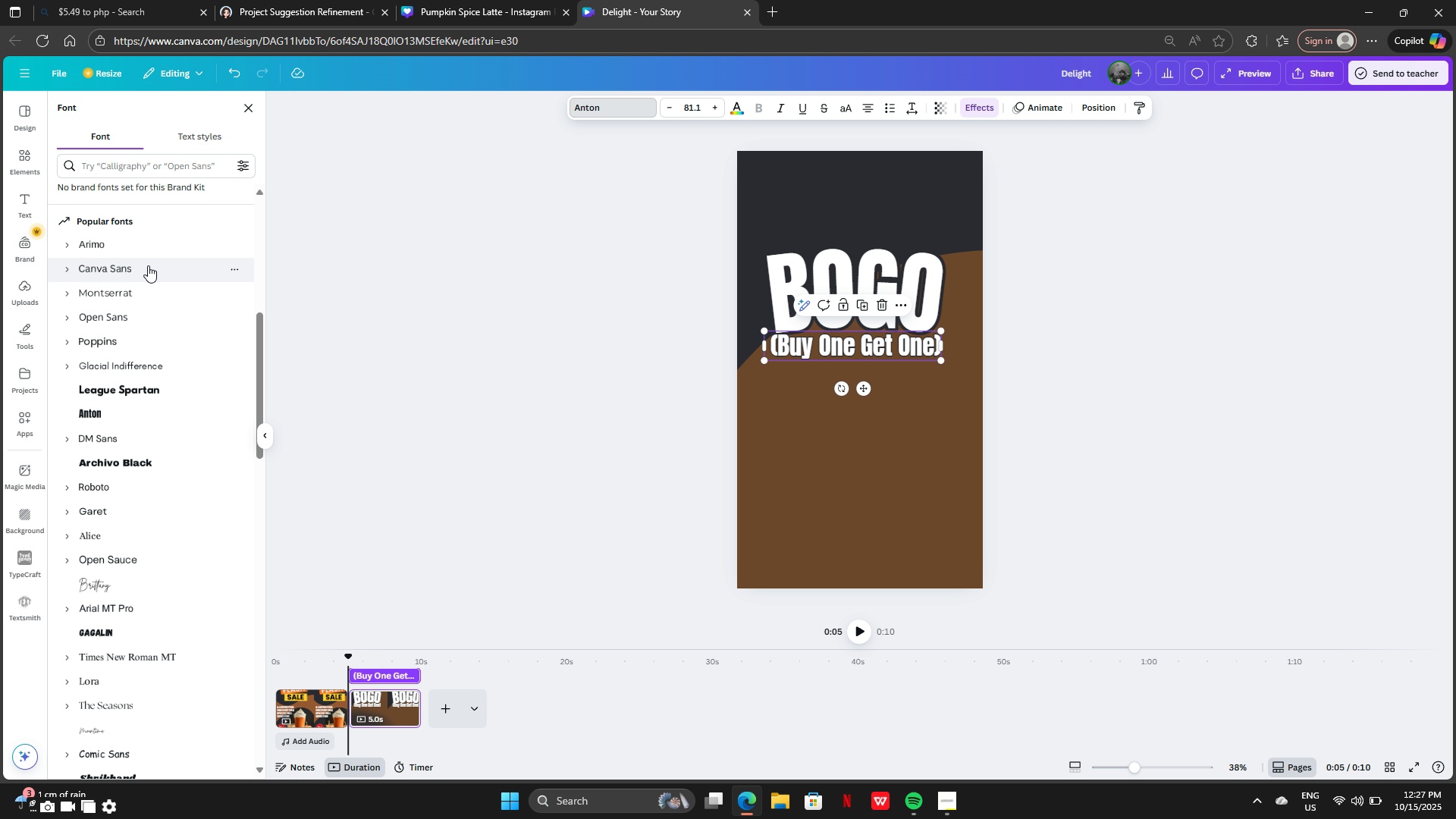 
left_click([148, 265])
 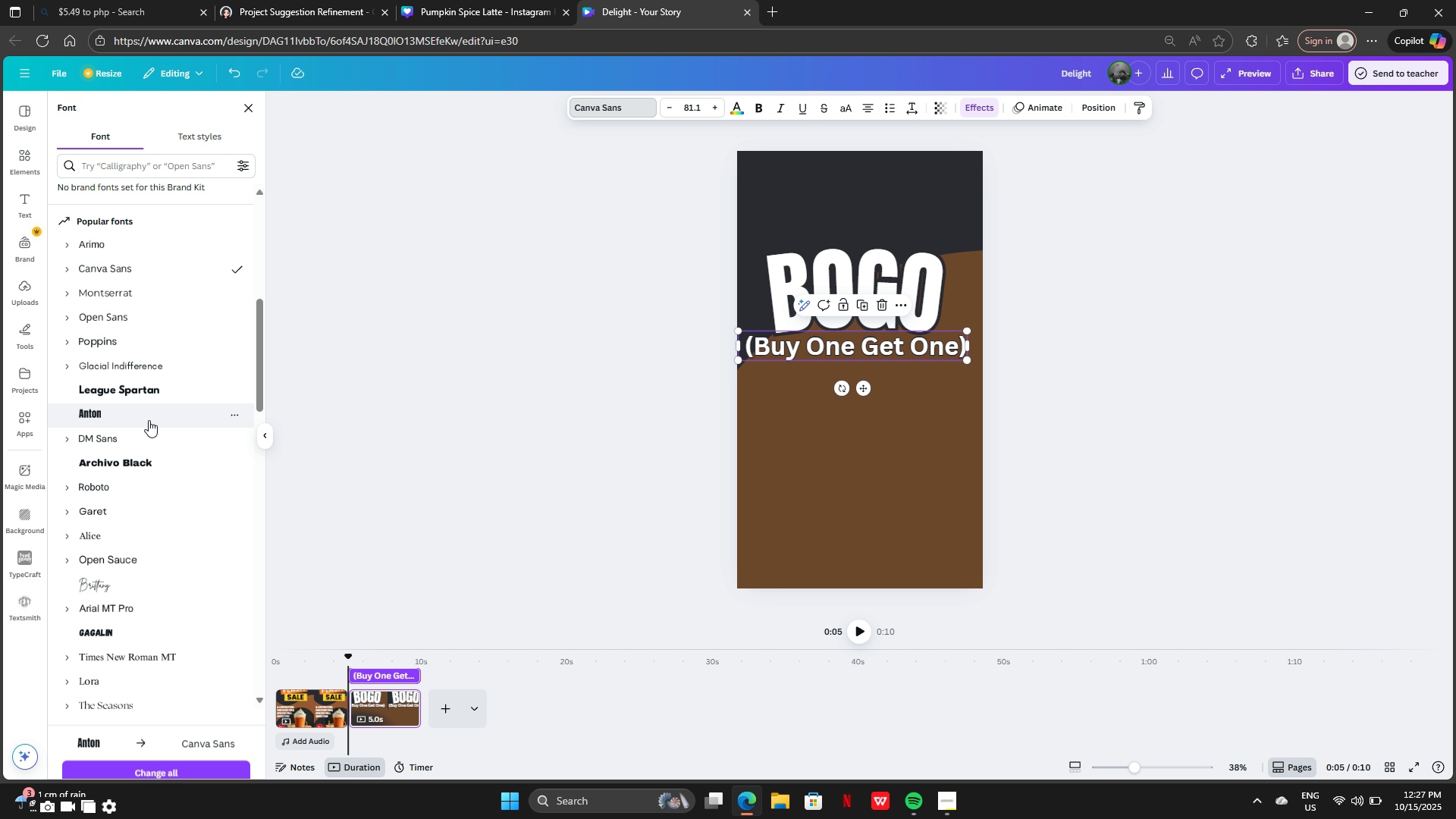 
scroll: coordinate [140, 356], scroll_direction: up, amount: 8.0
 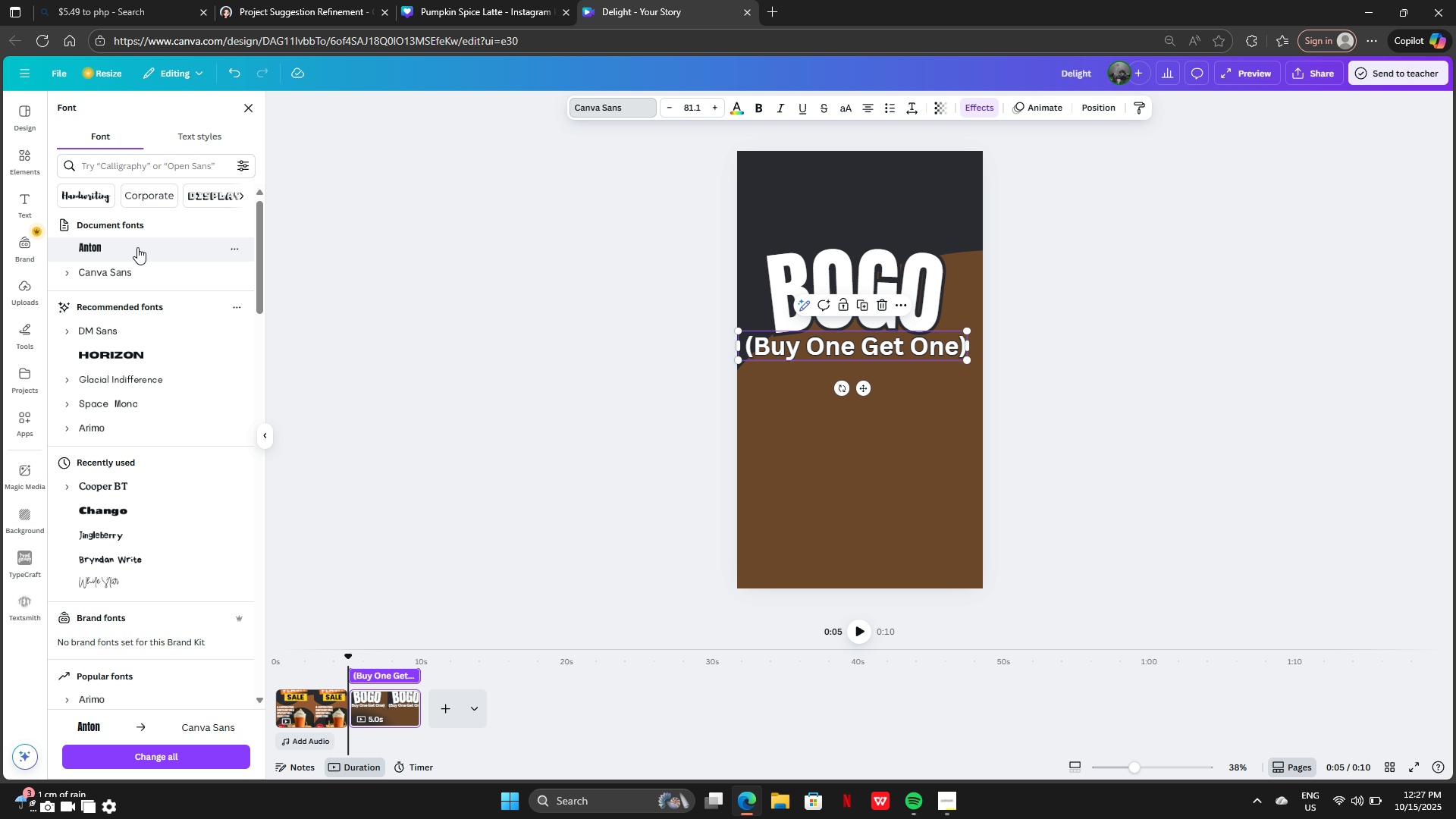 
left_click([137, 245])
 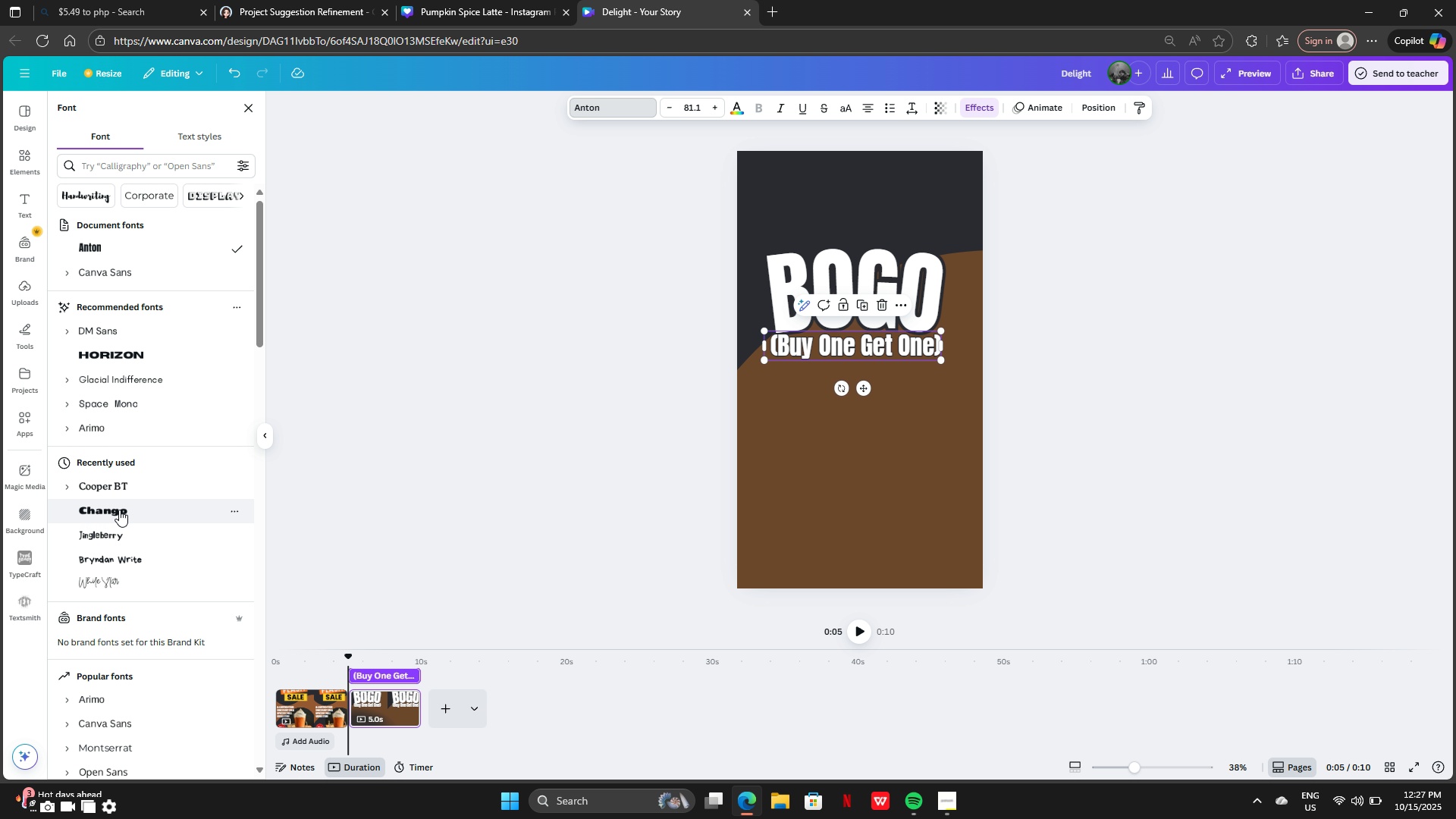 
left_click([120, 515])
 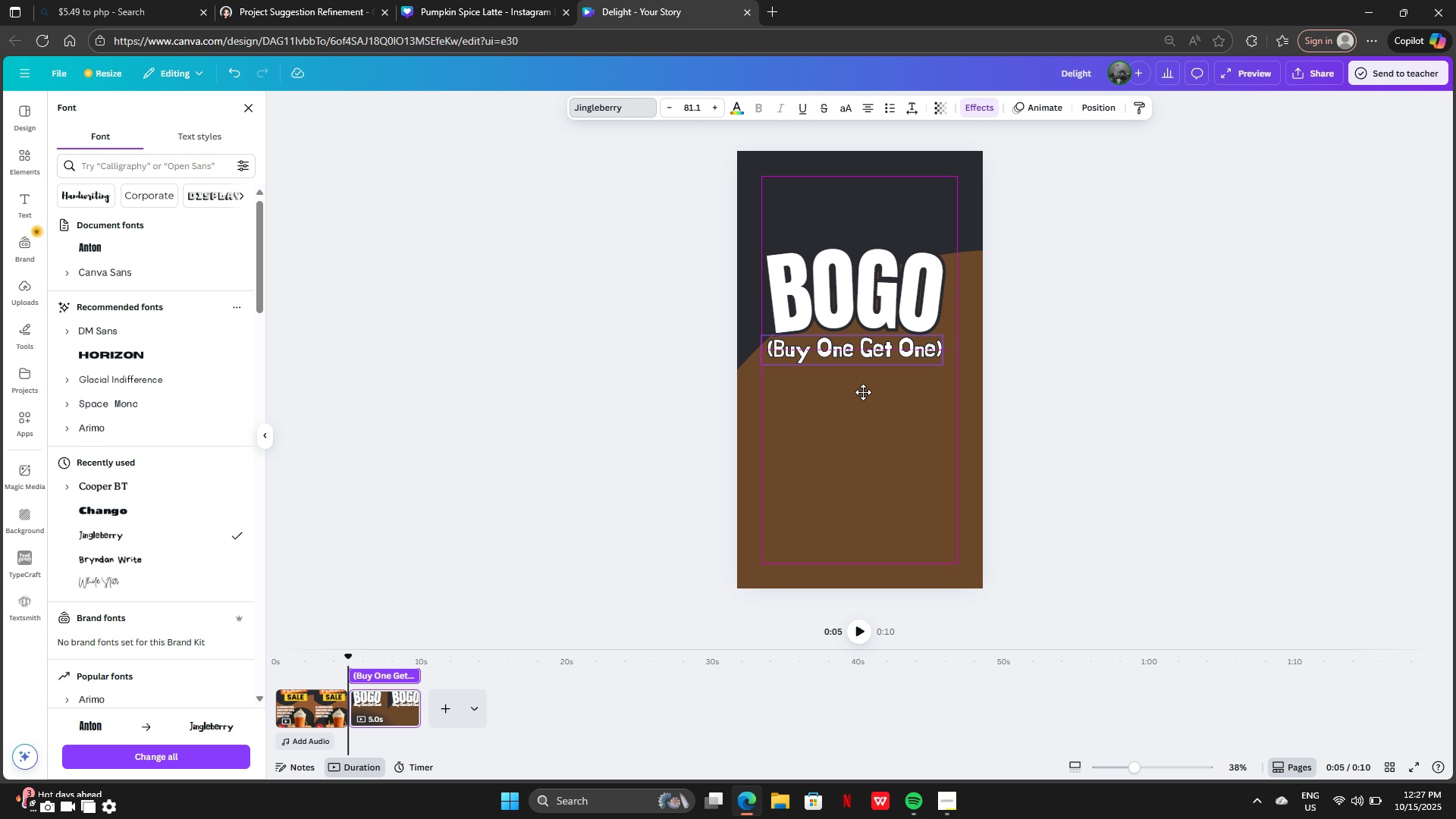 
wait(8.7)
 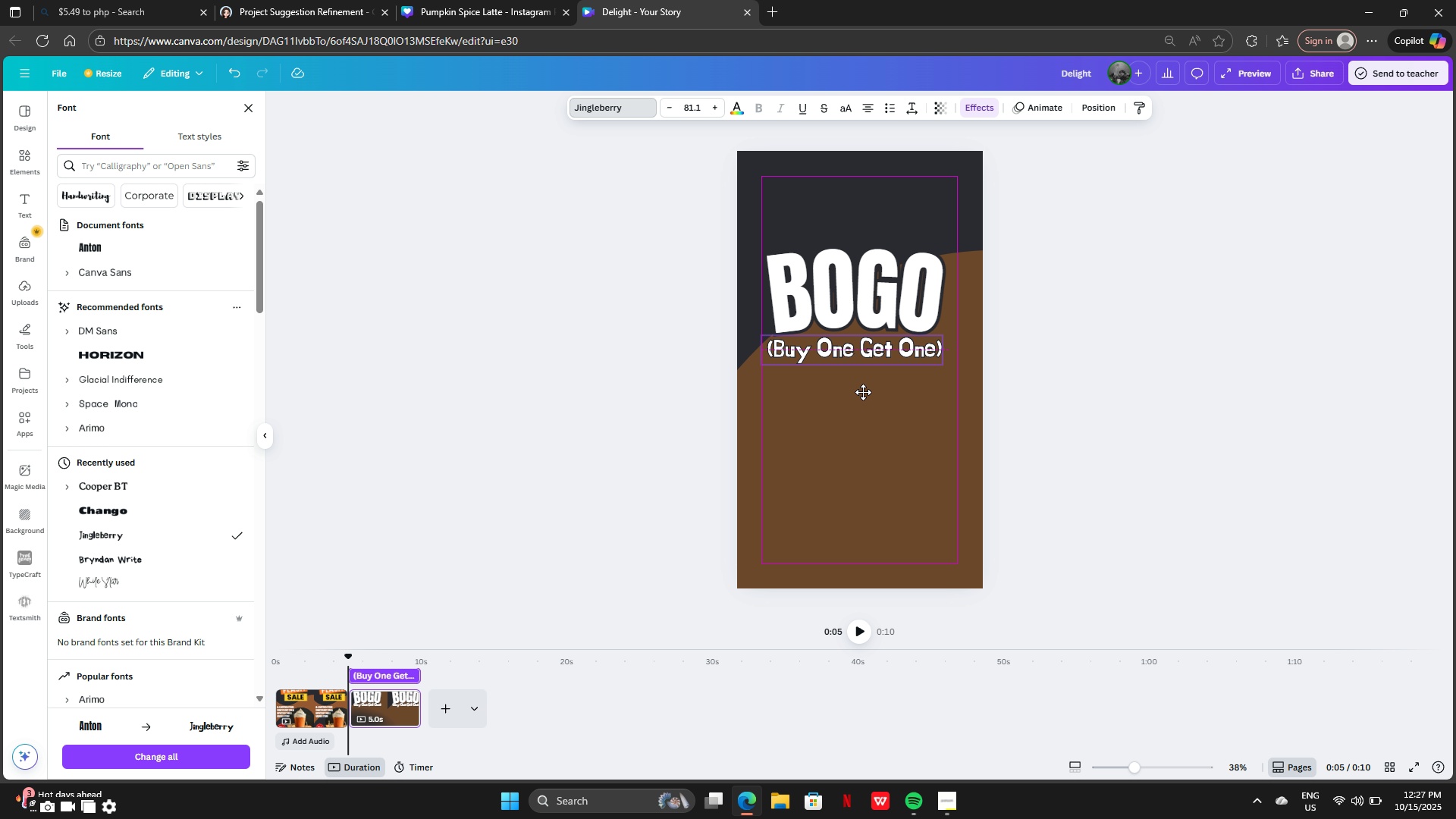 
double_click([1178, 342])
 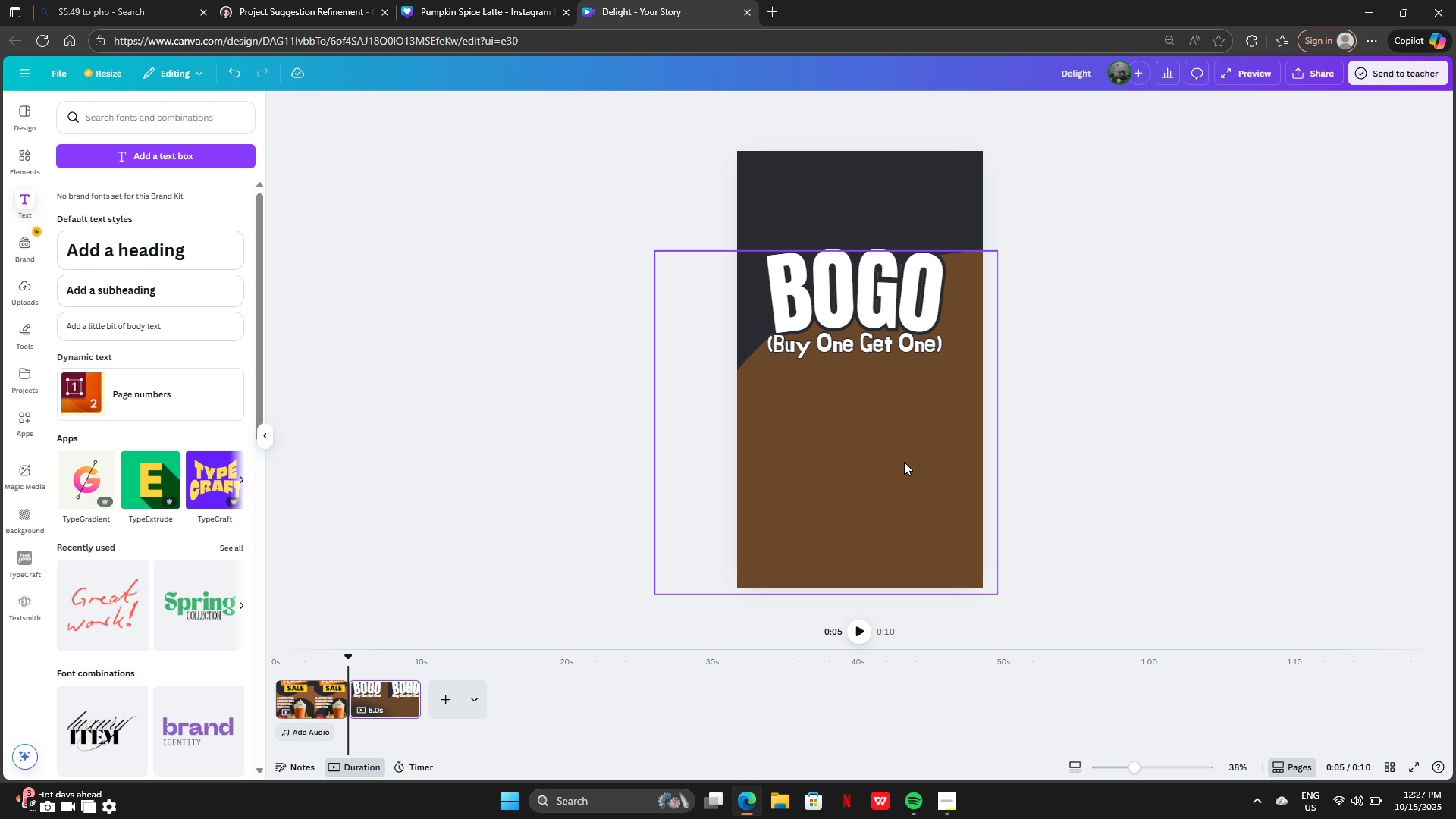 
left_click_drag(start_coordinate=[877, 285], to_coordinate=[883, 280])
 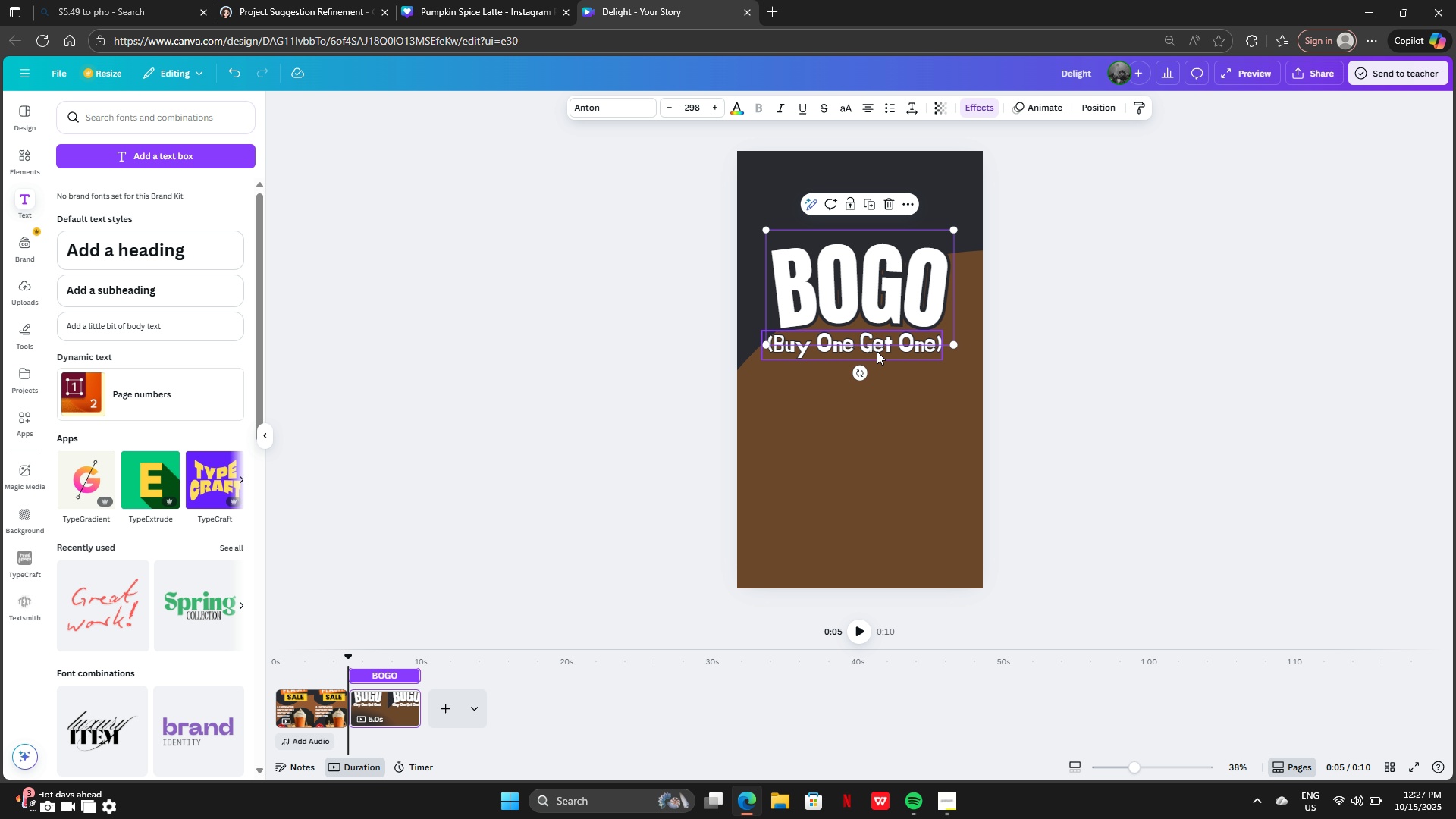 
left_click([877, 351])
 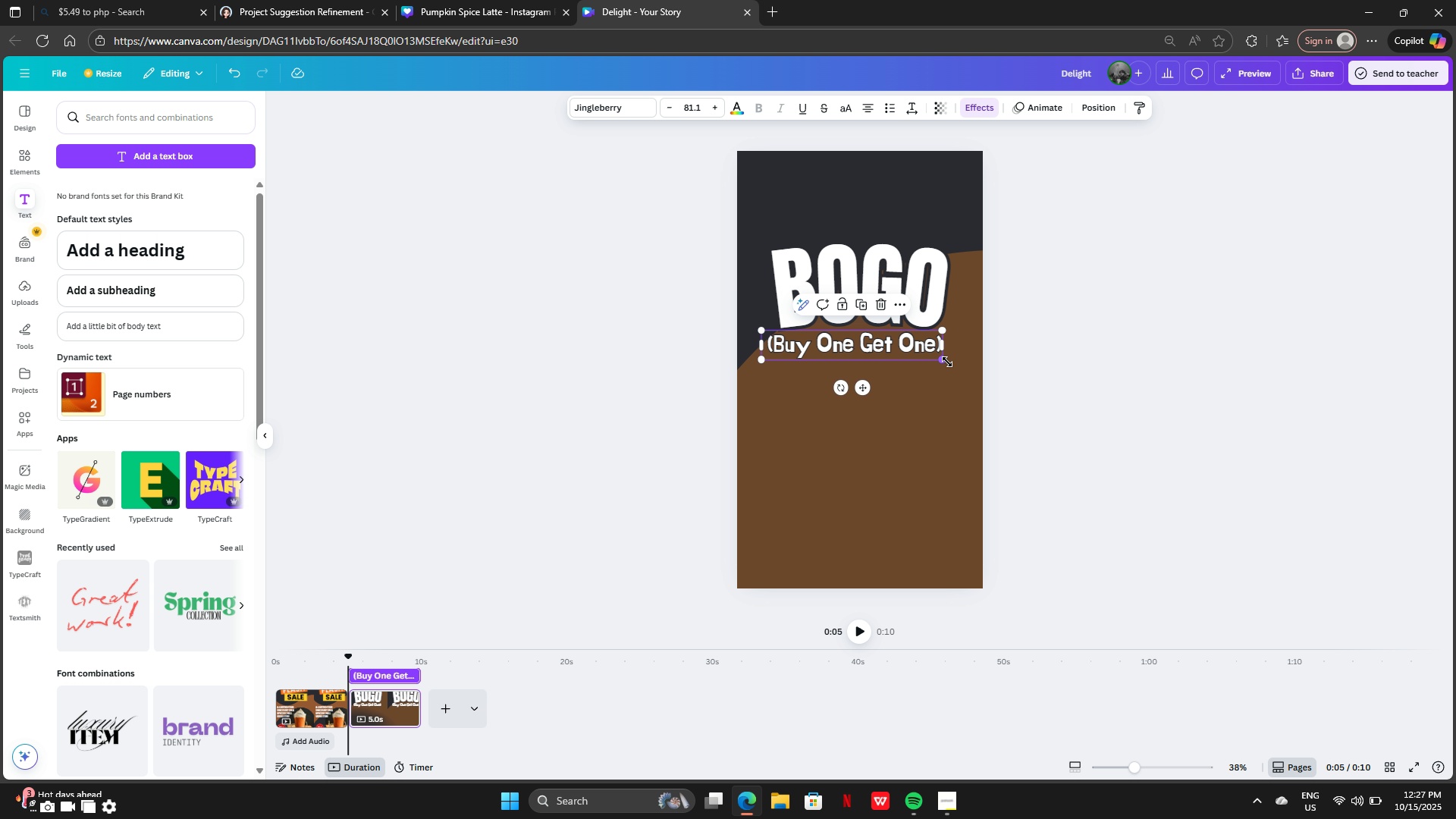 
left_click_drag(start_coordinate=[946, 357], to_coordinate=[925, 344])
 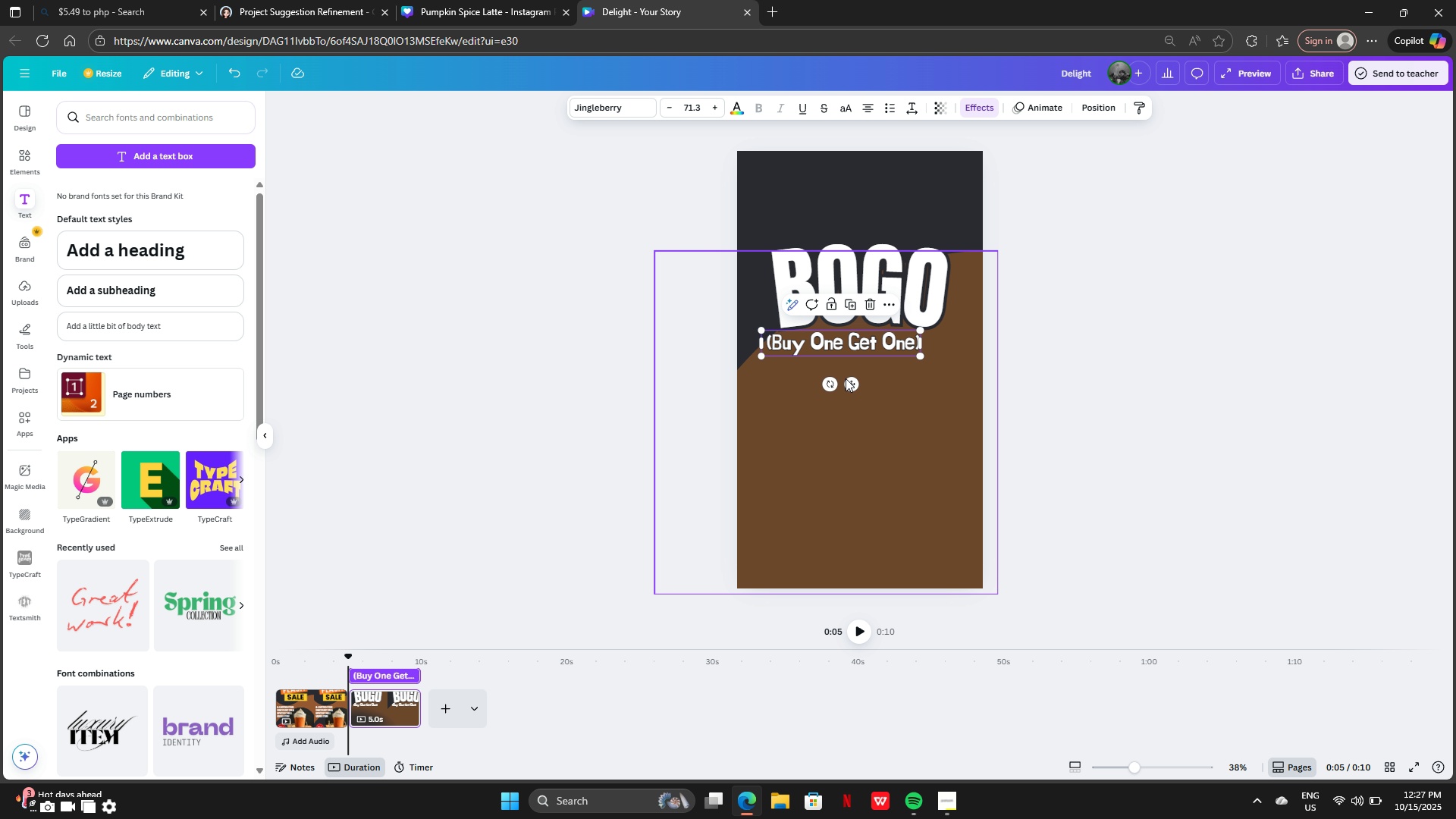 
left_click_drag(start_coordinate=[848, 379], to_coordinate=[867, 375])
 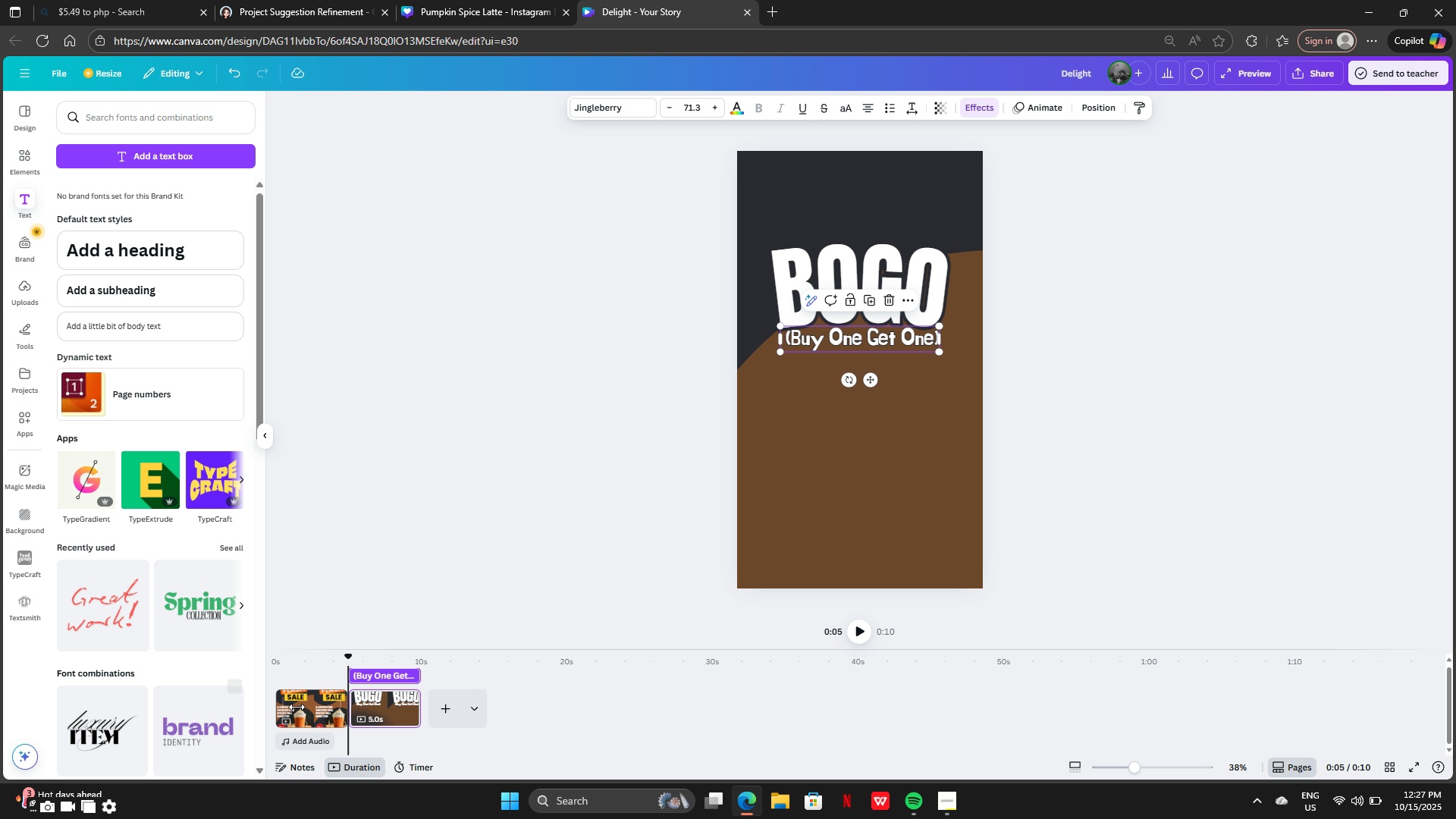 
left_click([297, 707])
 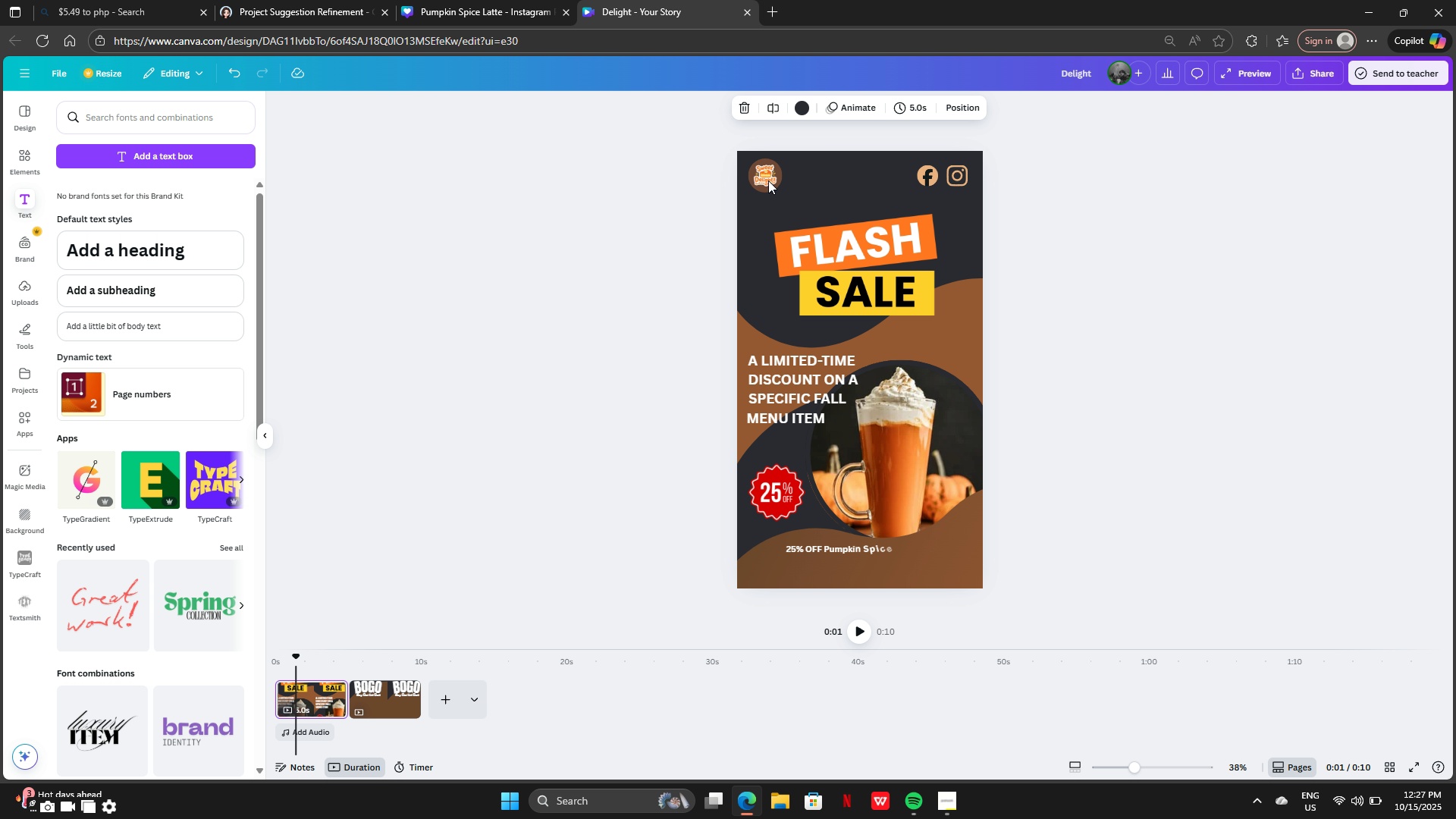 
left_click([768, 176])
 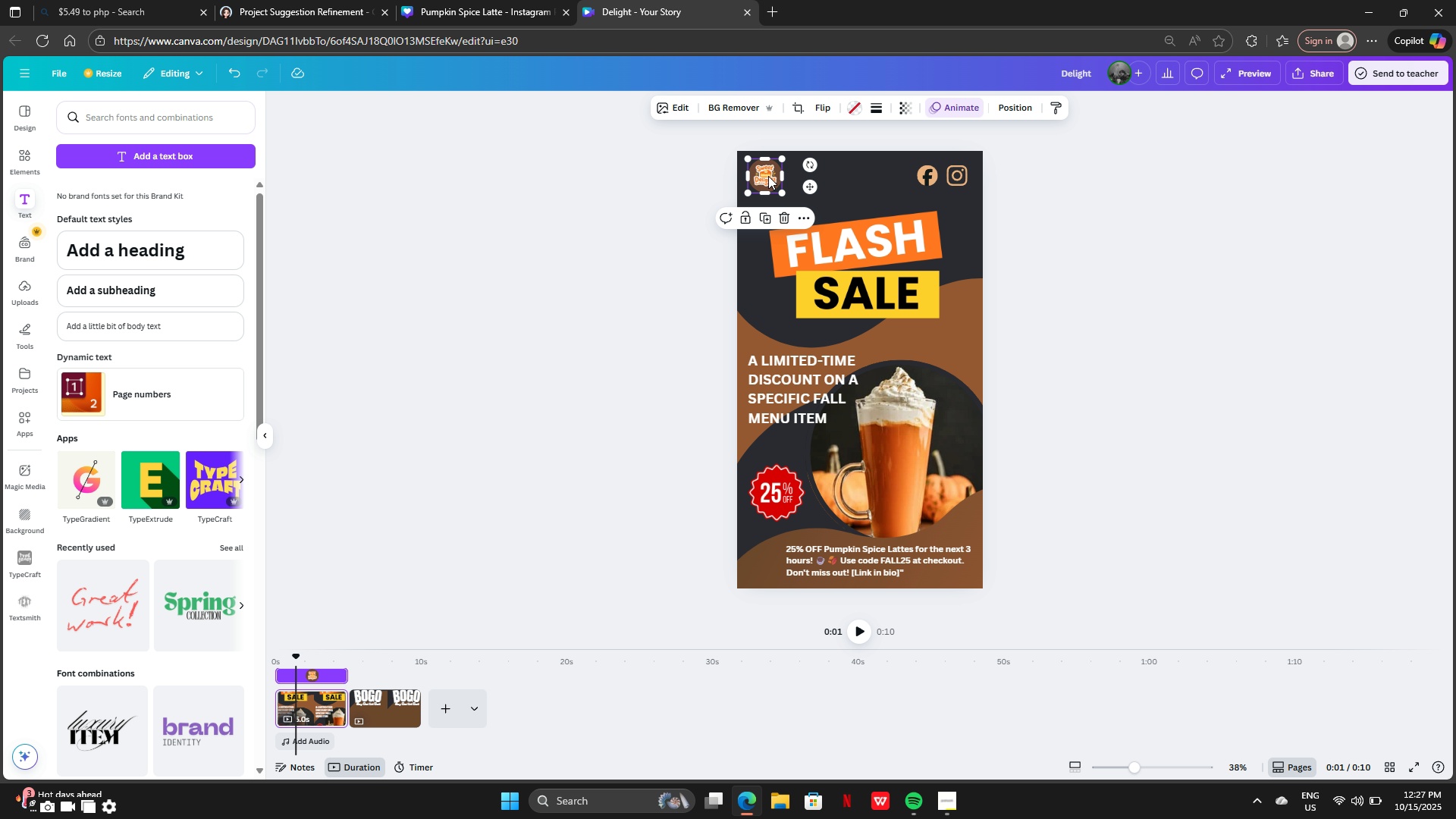 
key(Control+C)
 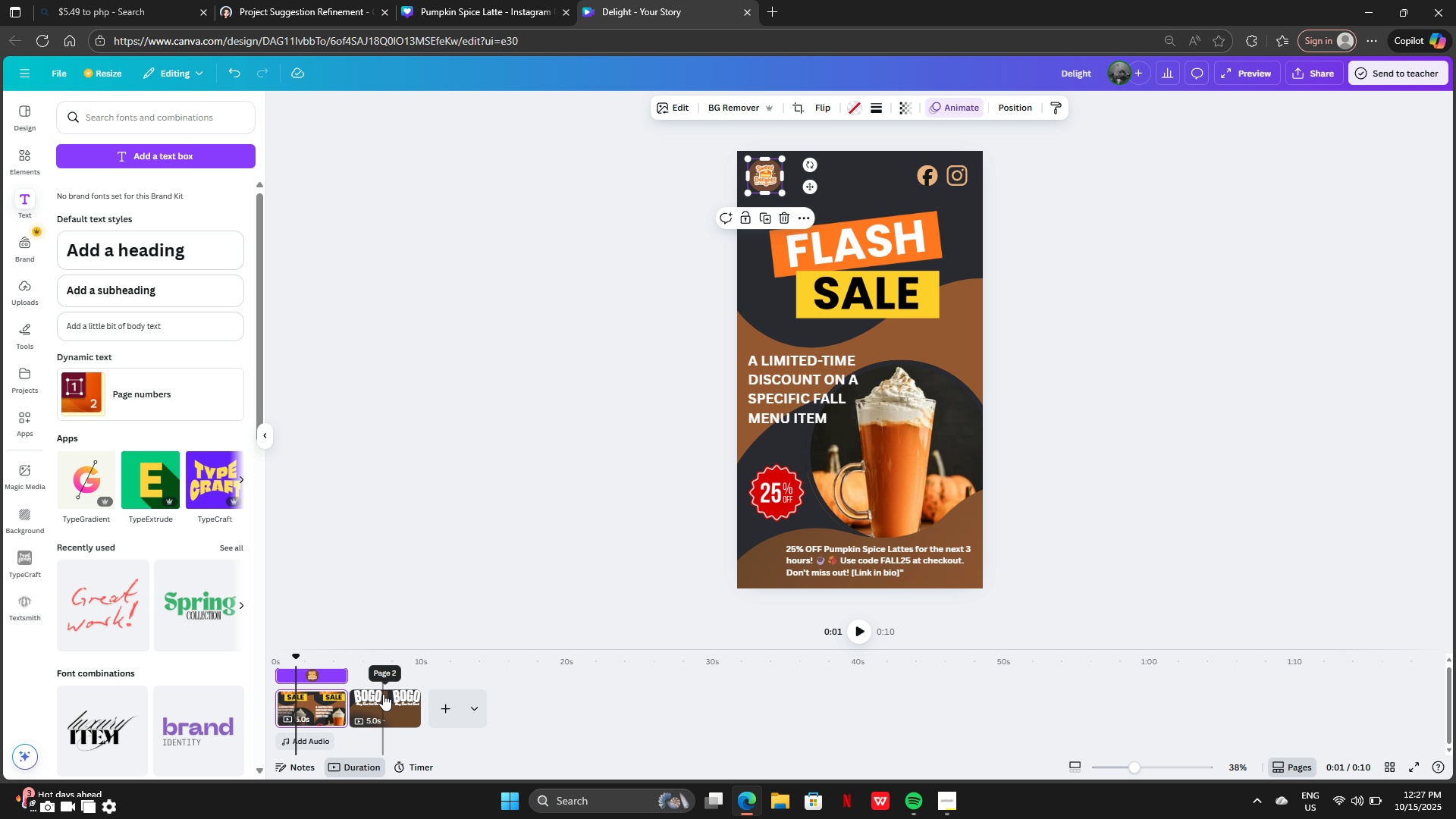 
left_click([382, 697])
 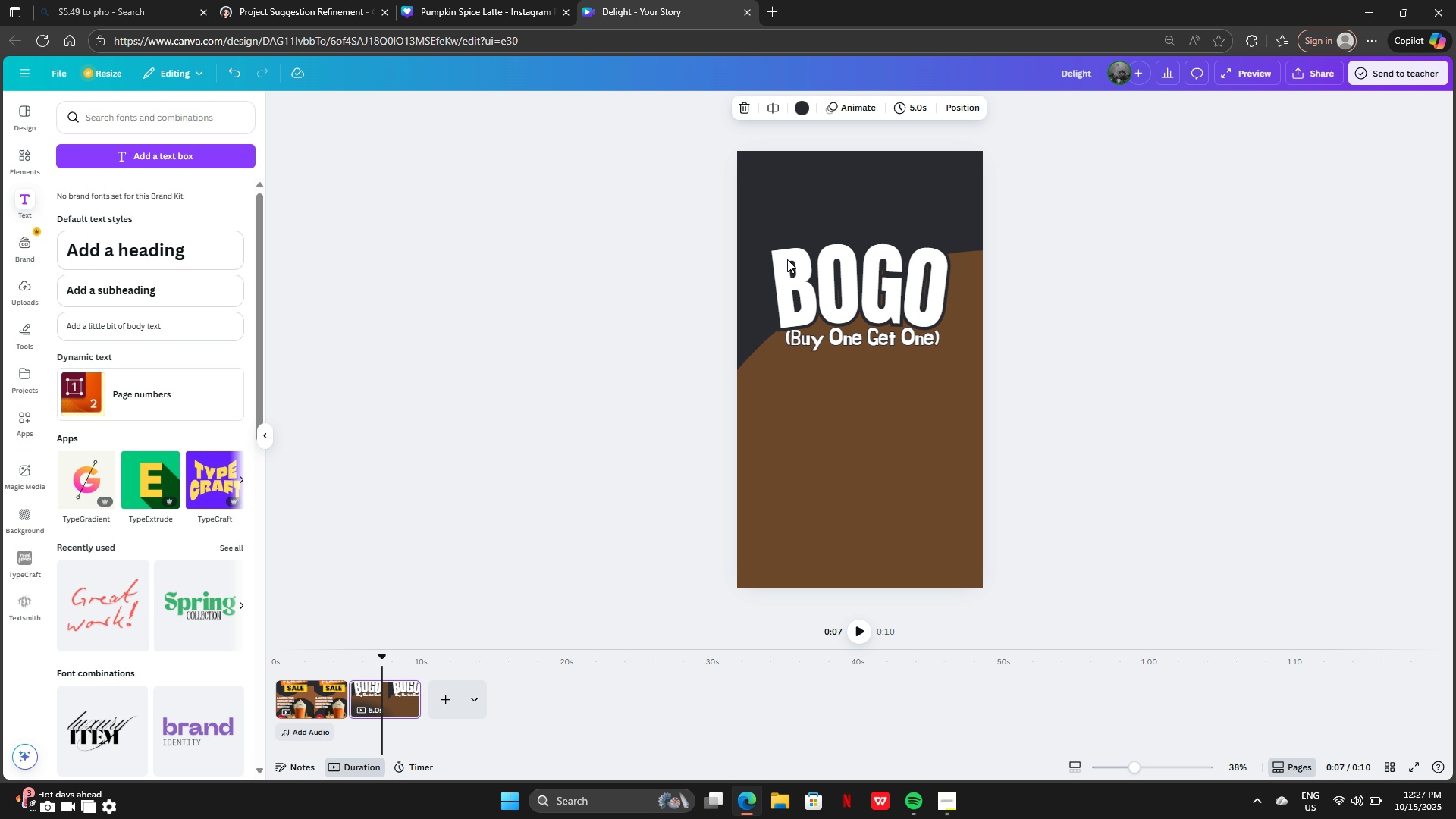 
key(Control+V)
 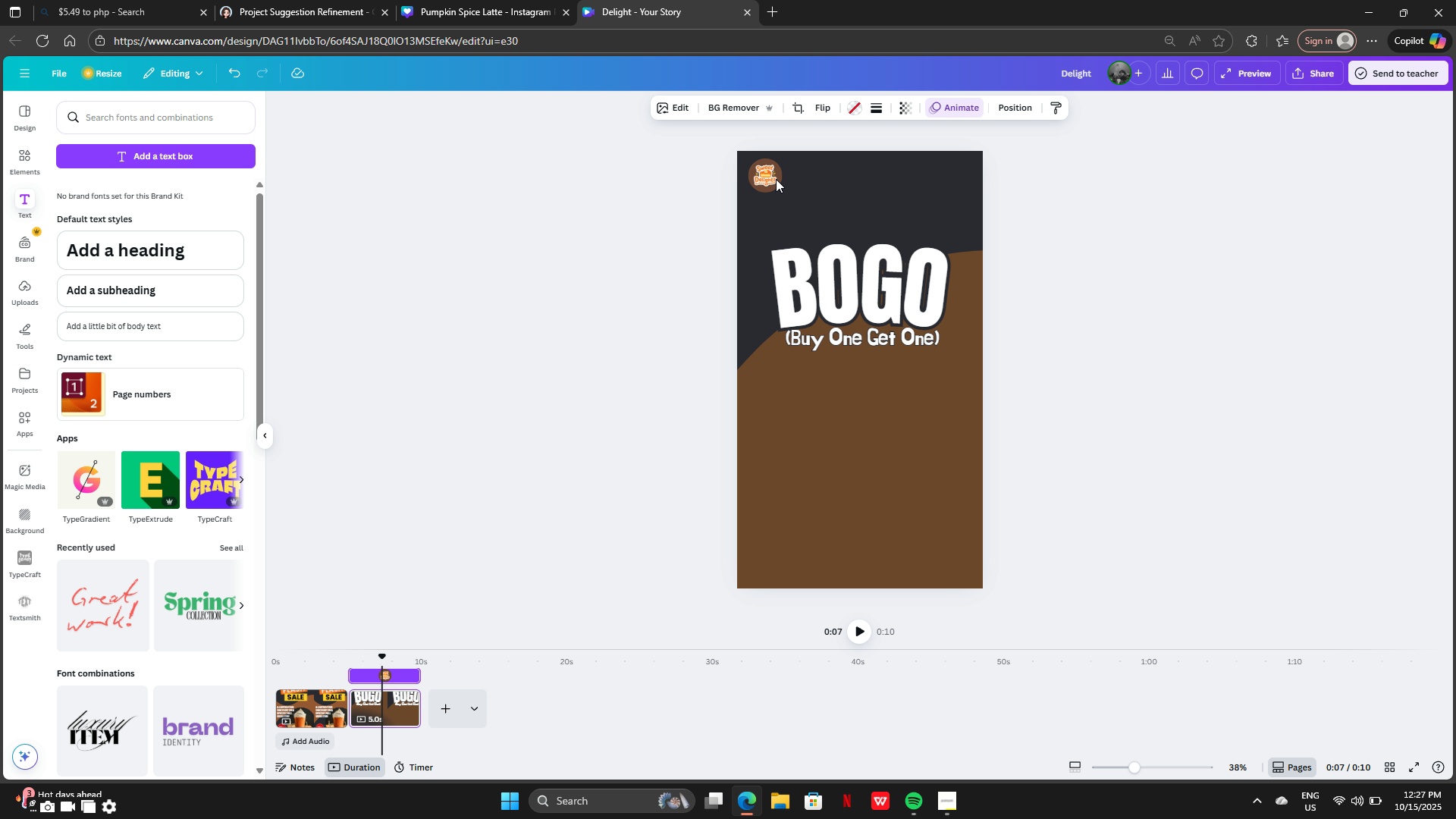 
left_click([776, 179])
 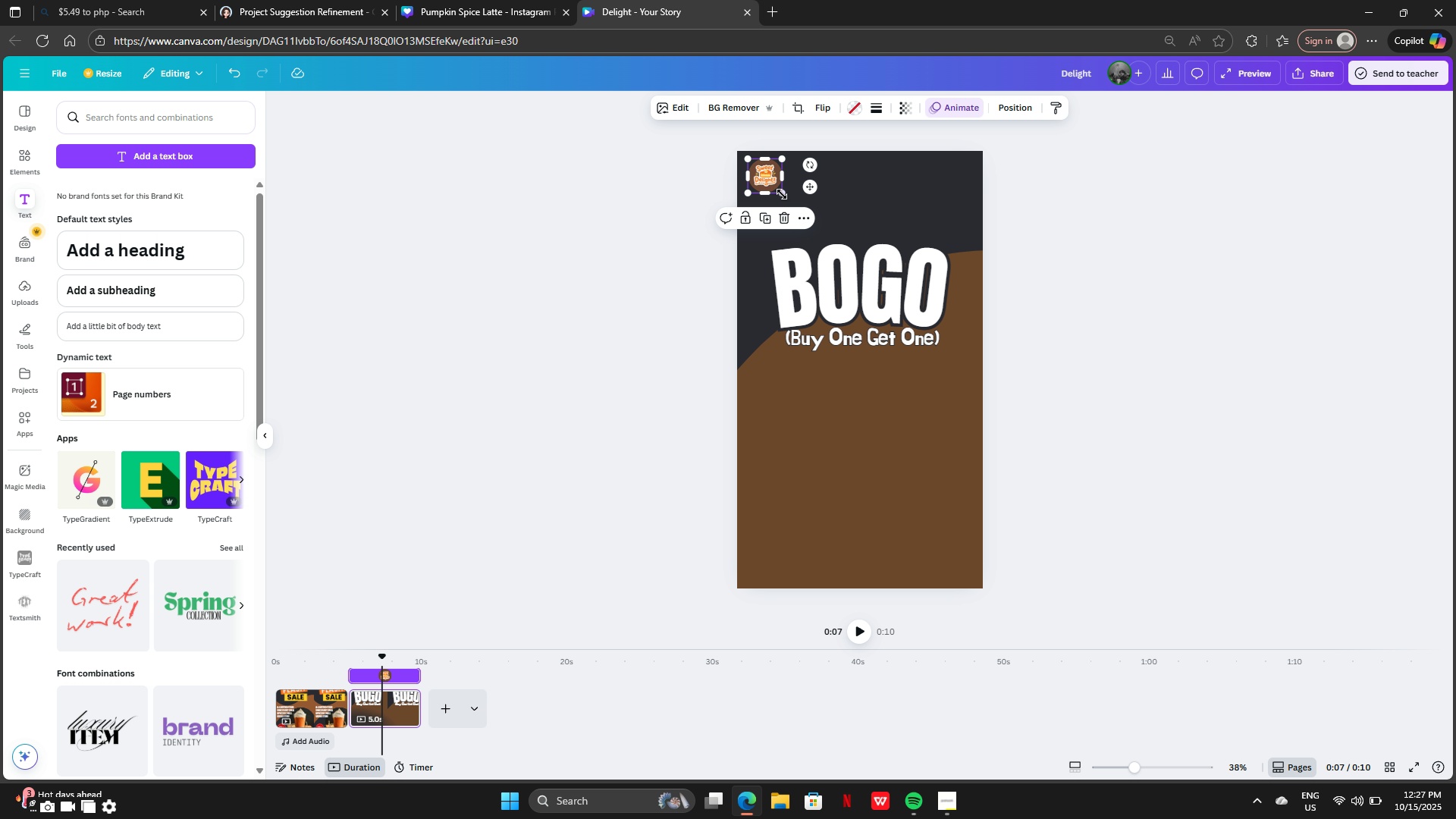 
left_click_drag(start_coordinate=[782, 189], to_coordinate=[808, 212])
 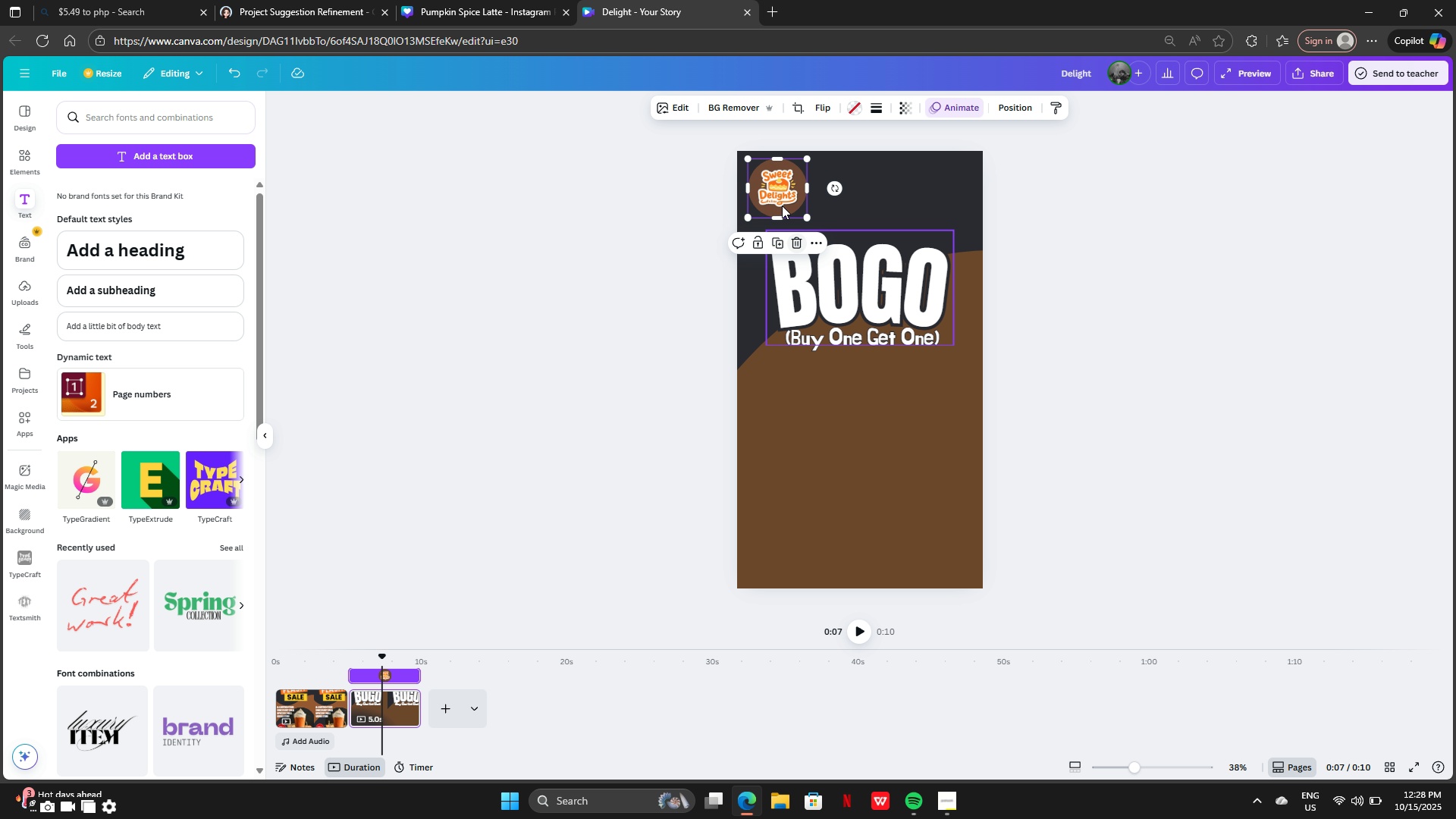 
left_click_drag(start_coordinate=[778, 189], to_coordinate=[859, 201])
 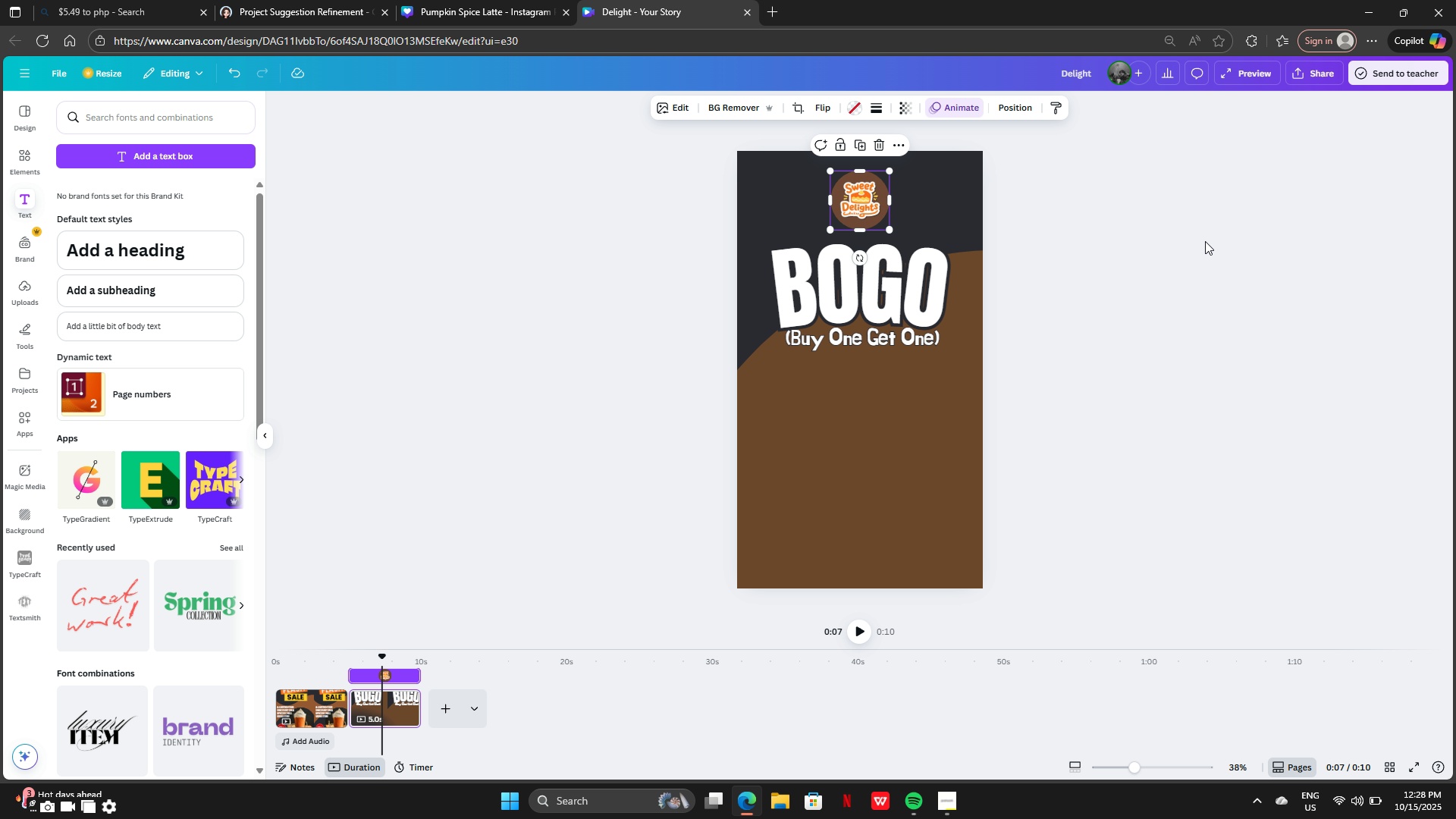 
left_click([1205, 241])
 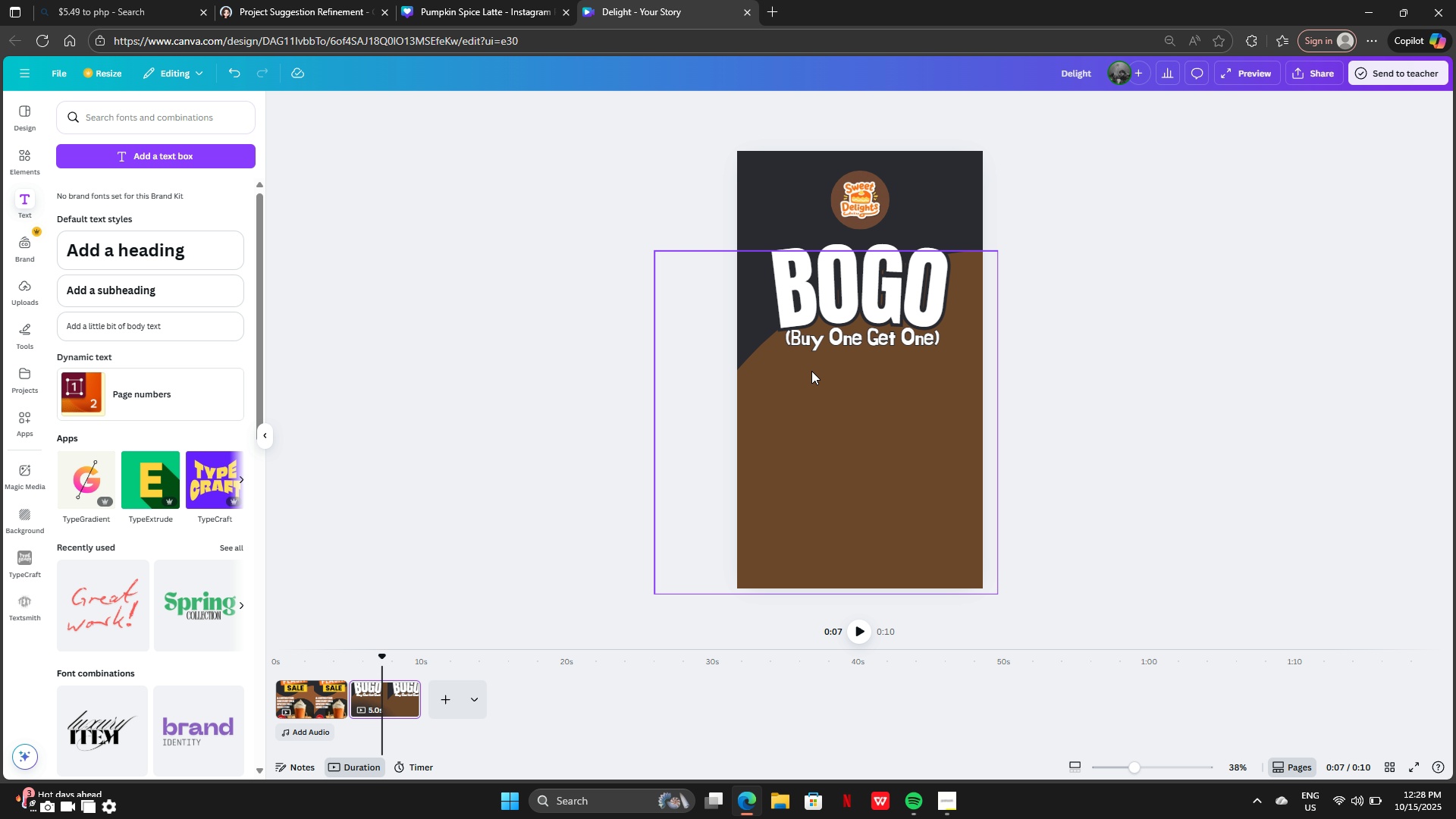 
left_click([843, 340])
 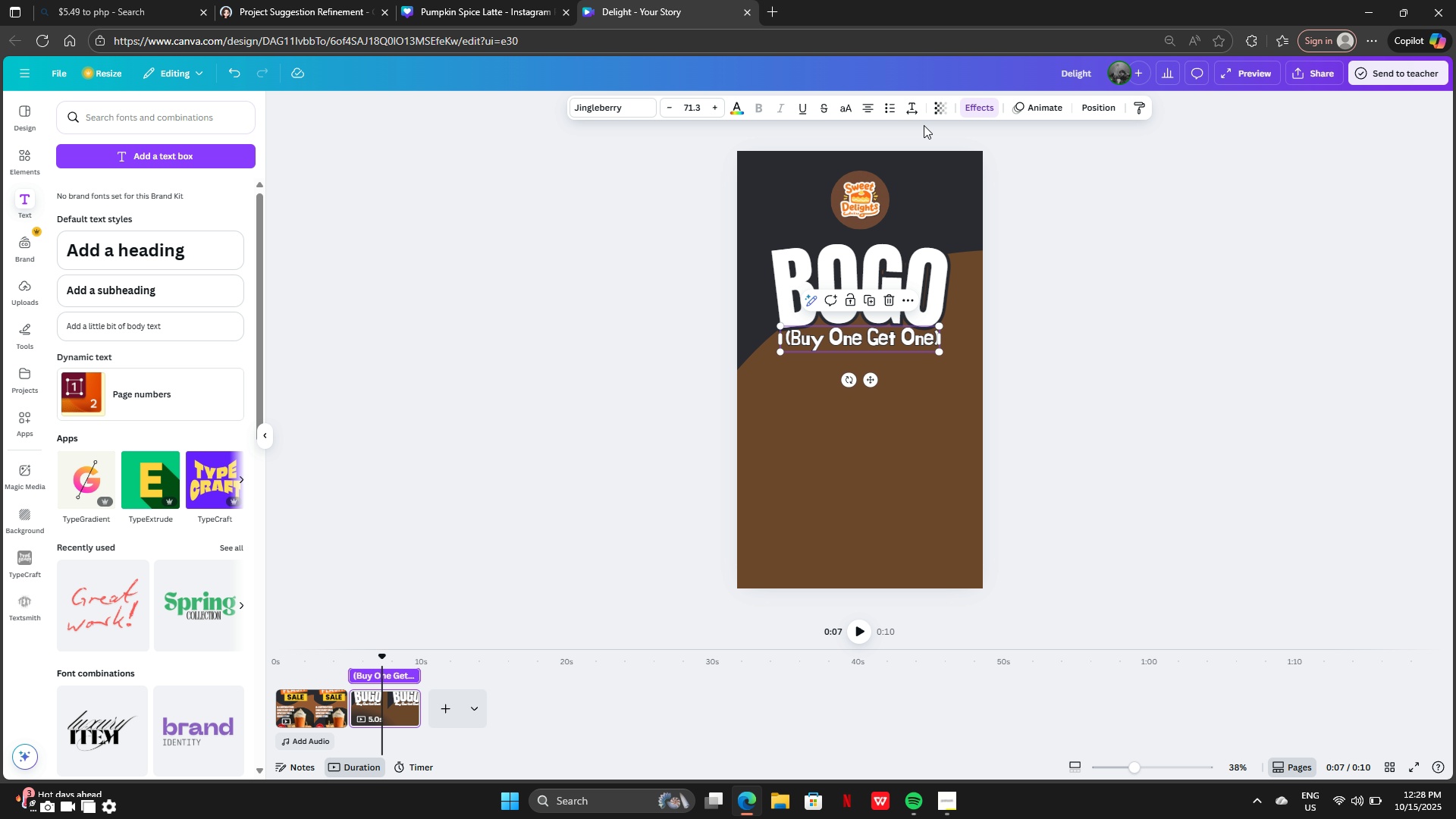 
left_click([971, 102])
 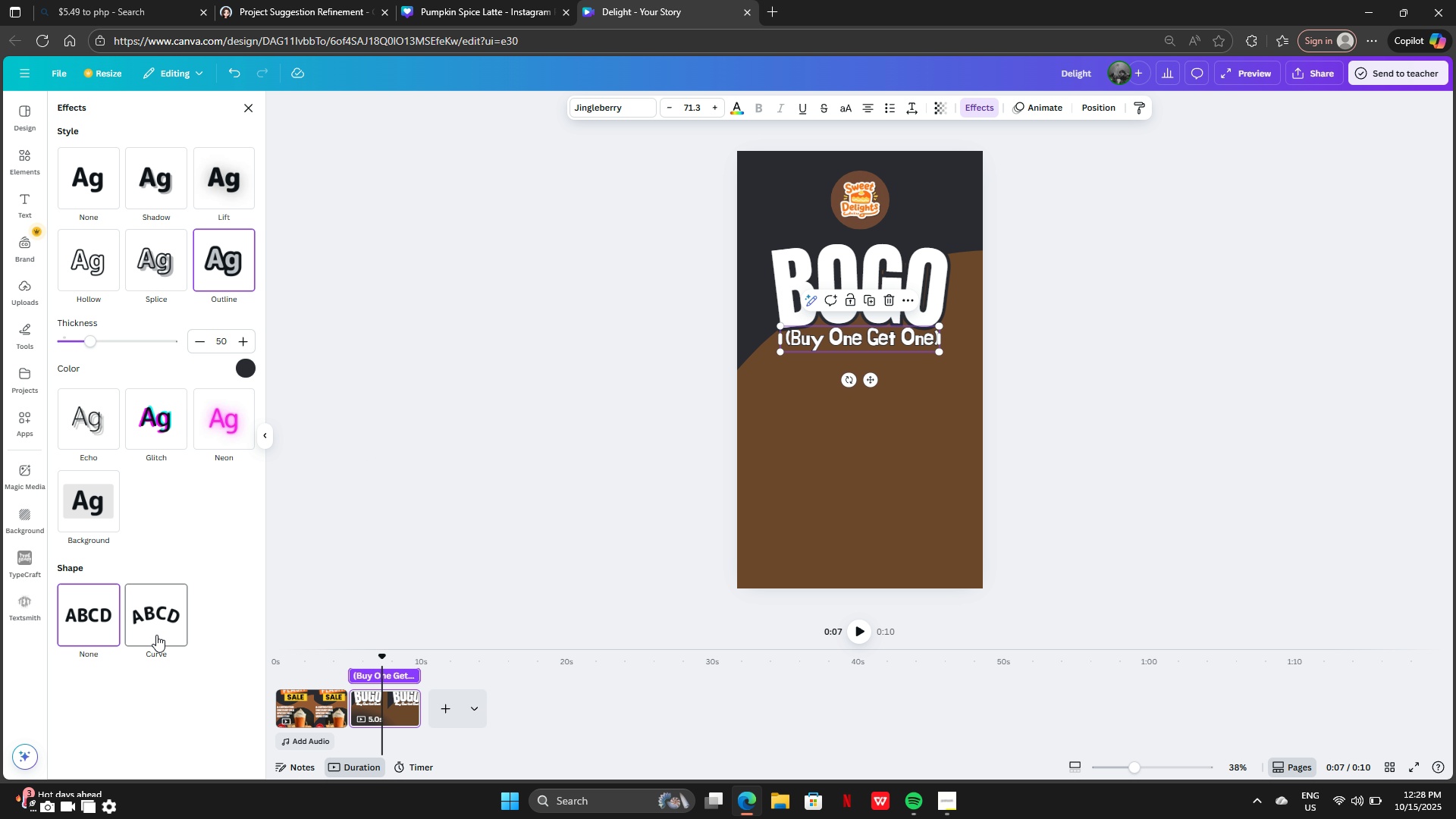 
left_click([156, 635])
 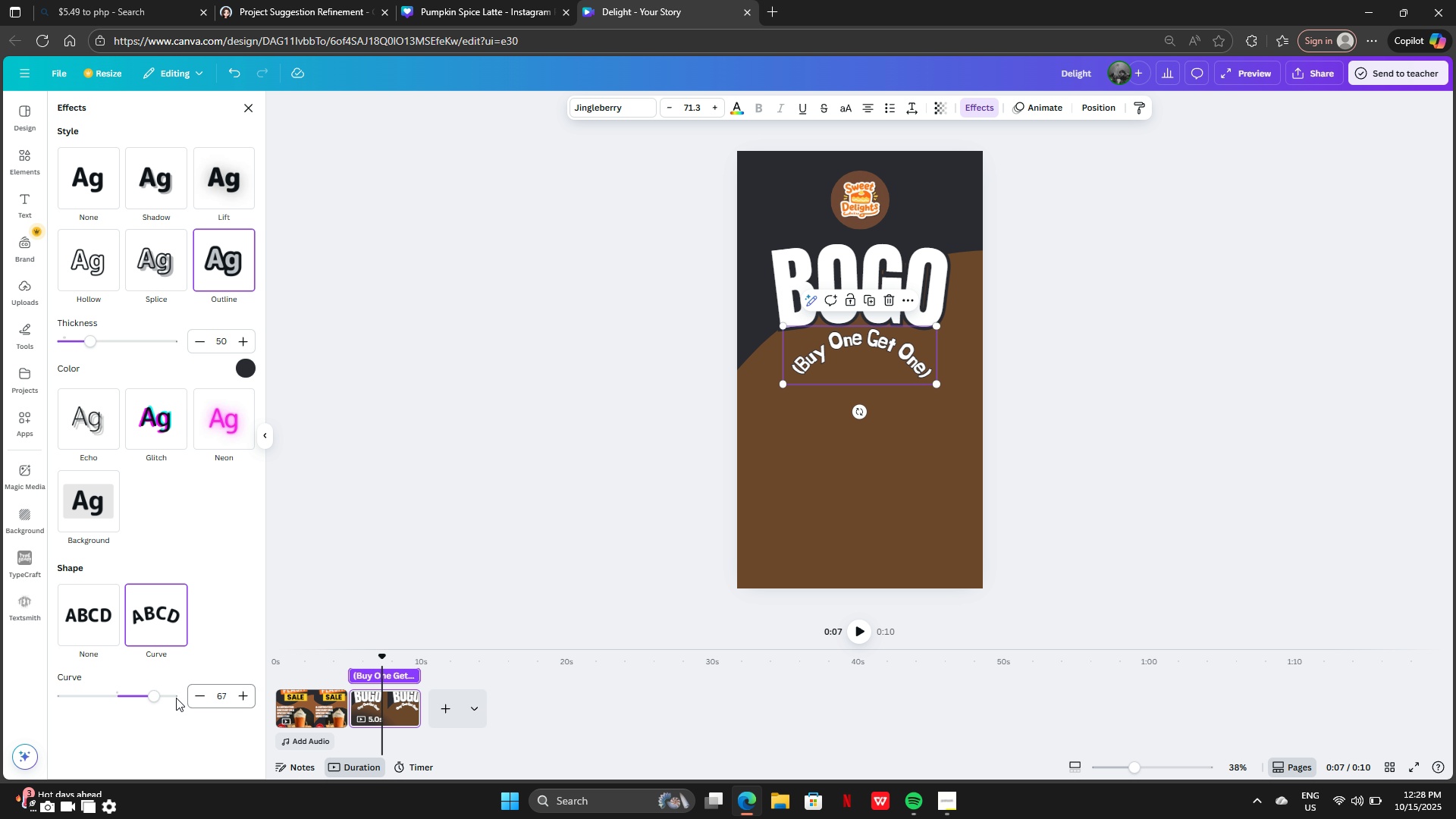 
left_click_drag(start_coordinate=[153, 698], to_coordinate=[127, 694])
 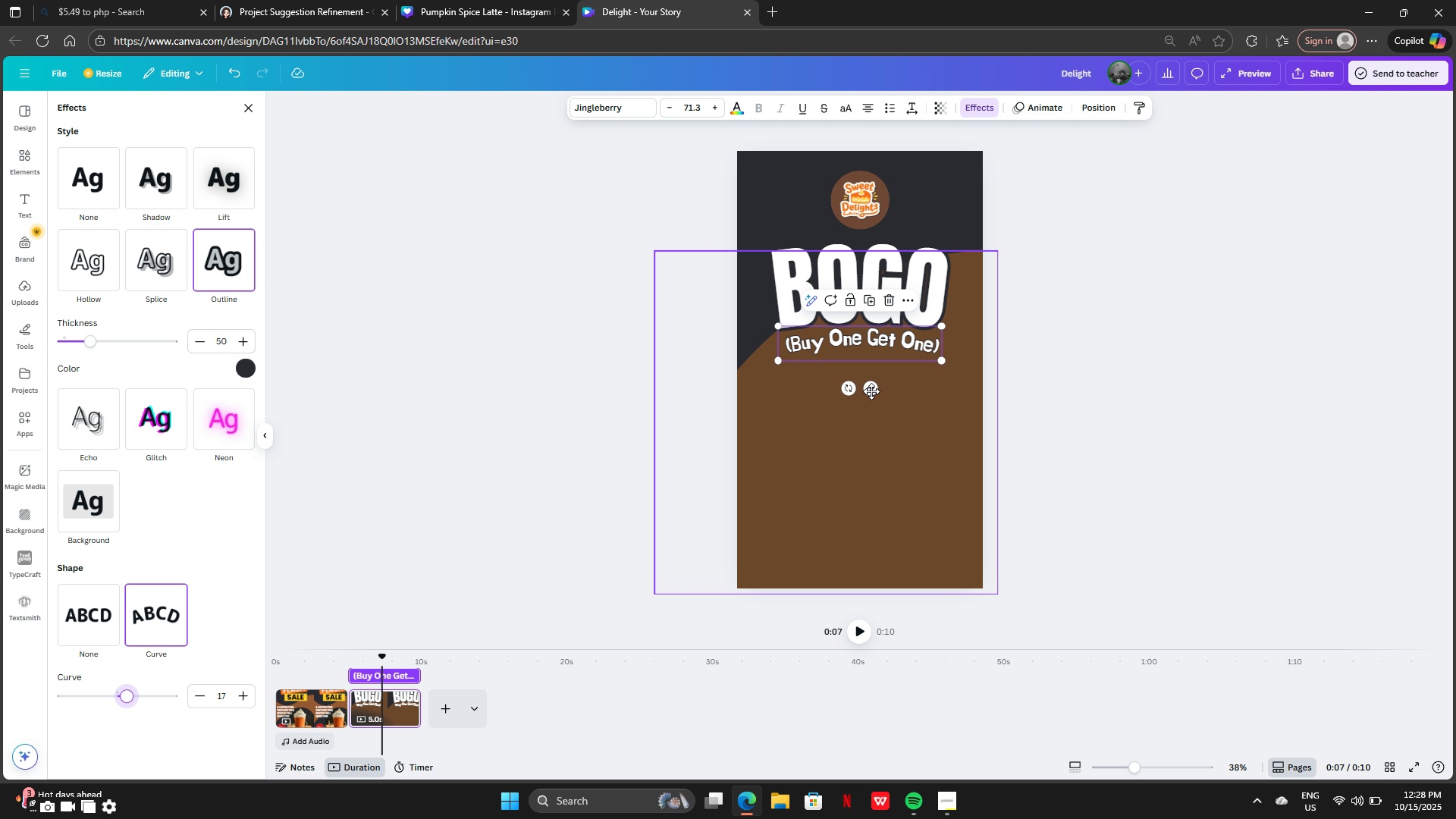 
left_click_drag(start_coordinate=[868, 387], to_coordinate=[864, 382])
 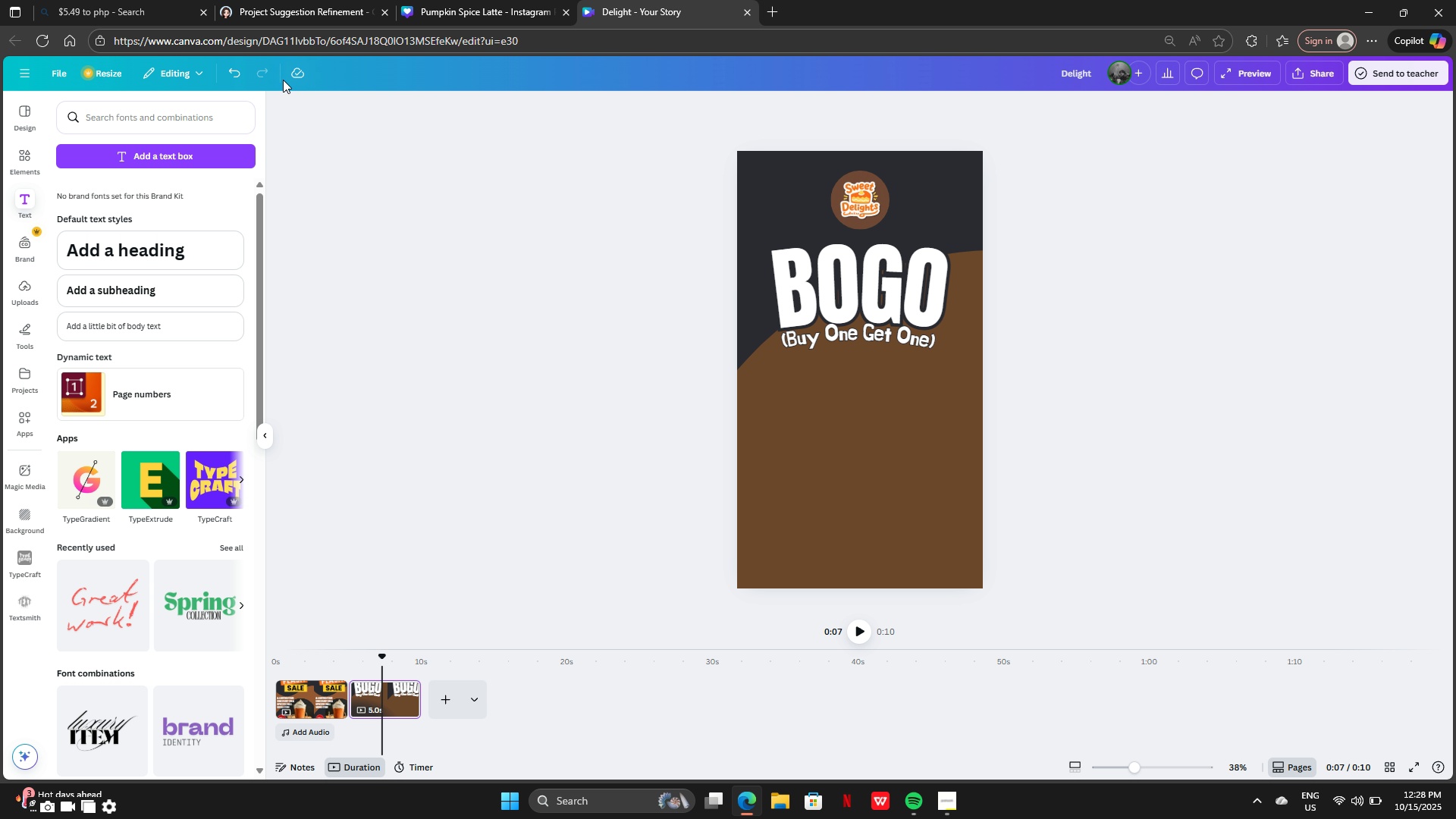 
left_click([290, 2])
 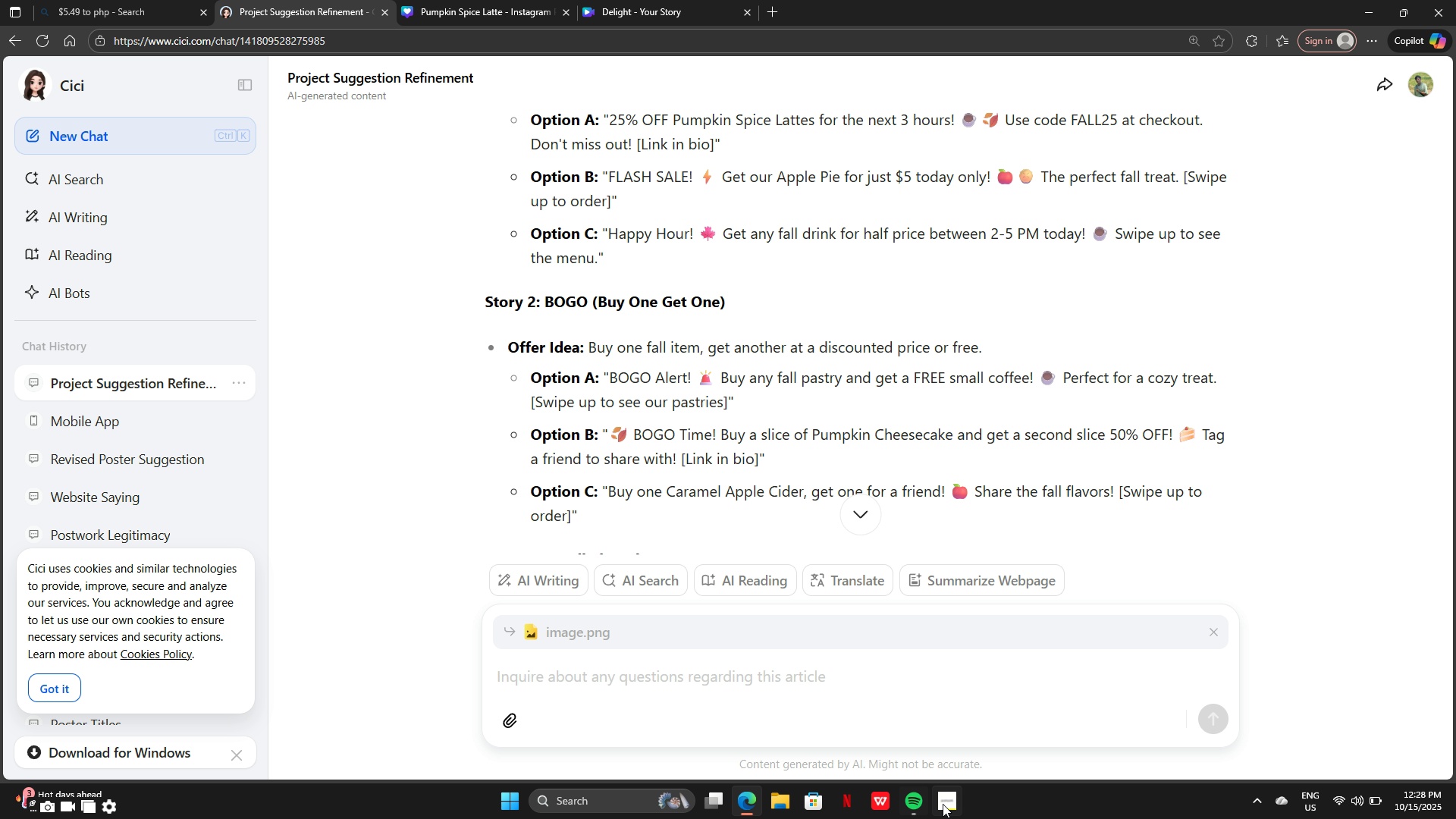 
left_click([943, 804])